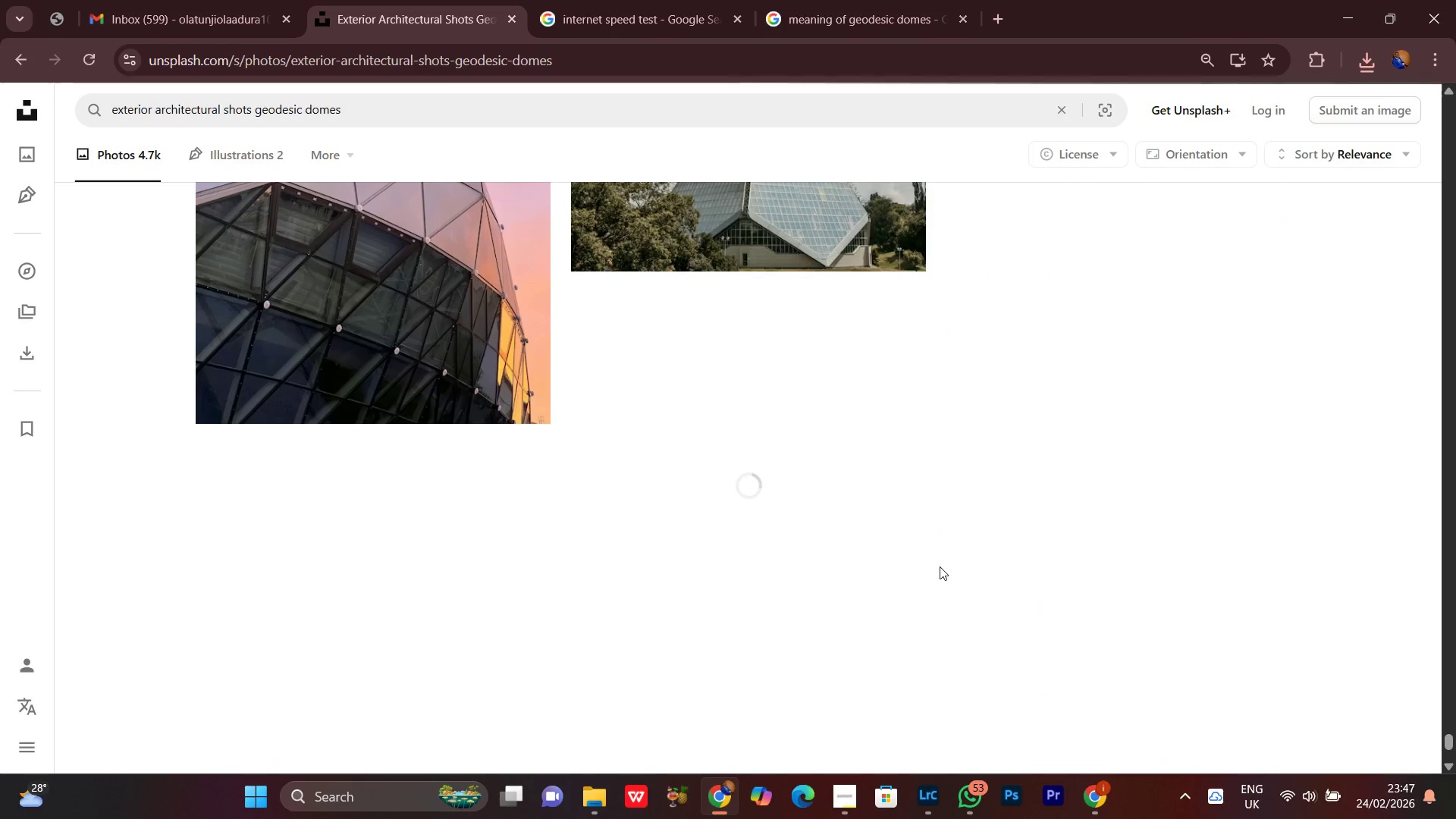 
scroll: coordinate [940, 566], scroll_direction: up, amount: 16.0
 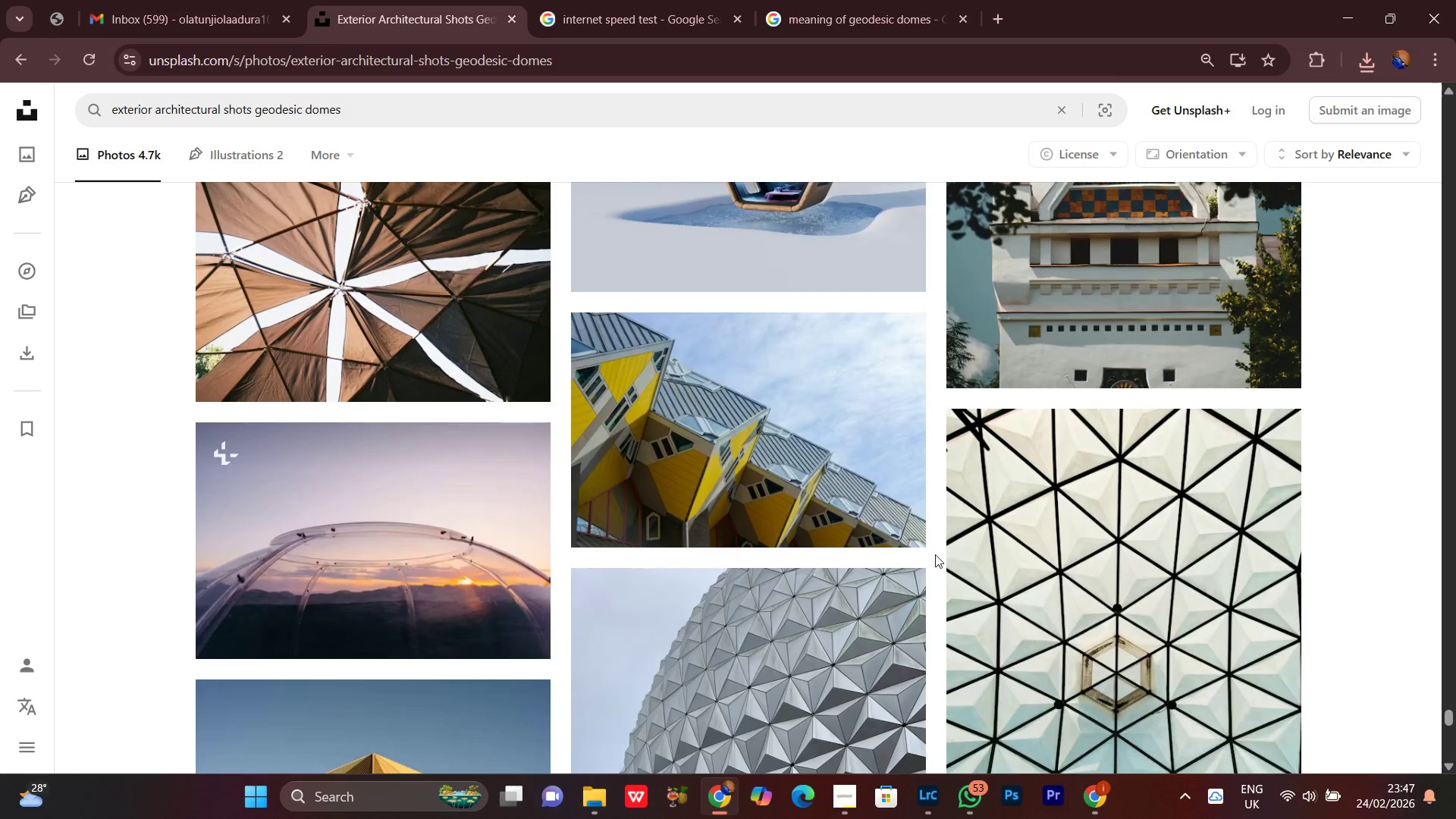 
mouse_move([984, 488])
 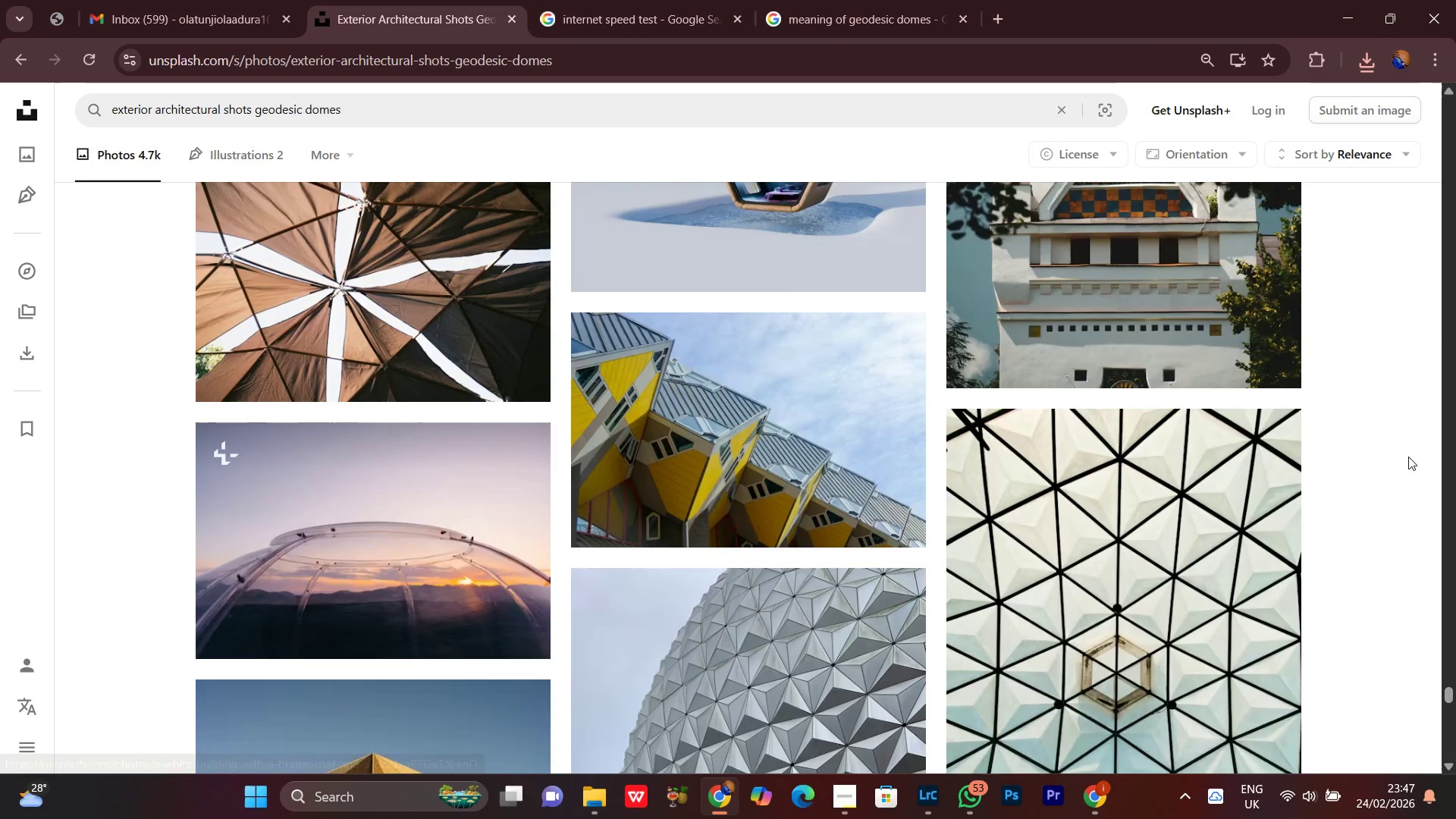 
scroll: coordinate [1410, 457], scroll_direction: down, amount: 11.0
 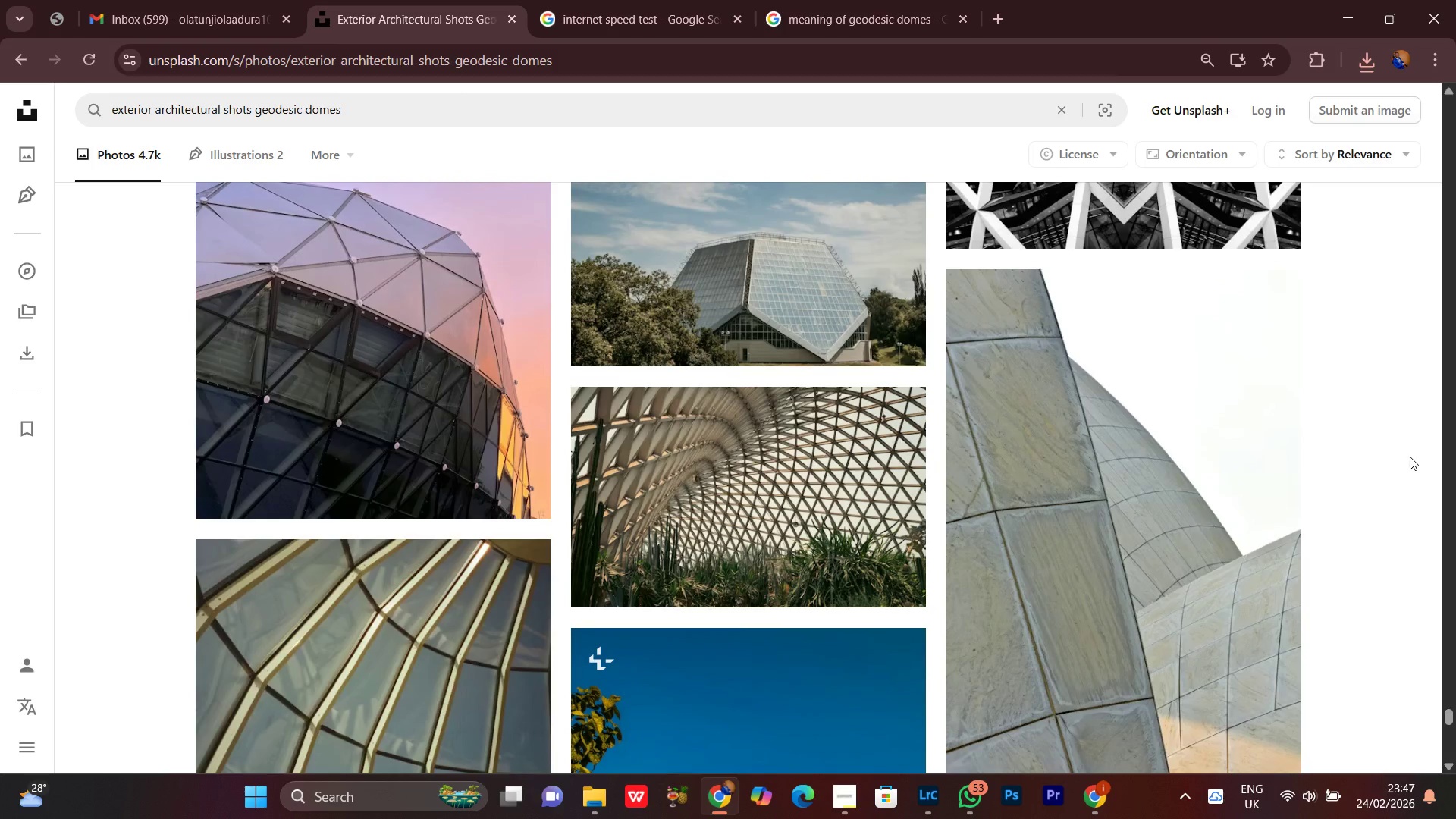 
scroll: coordinate [1410, 457], scroll_direction: up, amount: 2.0
 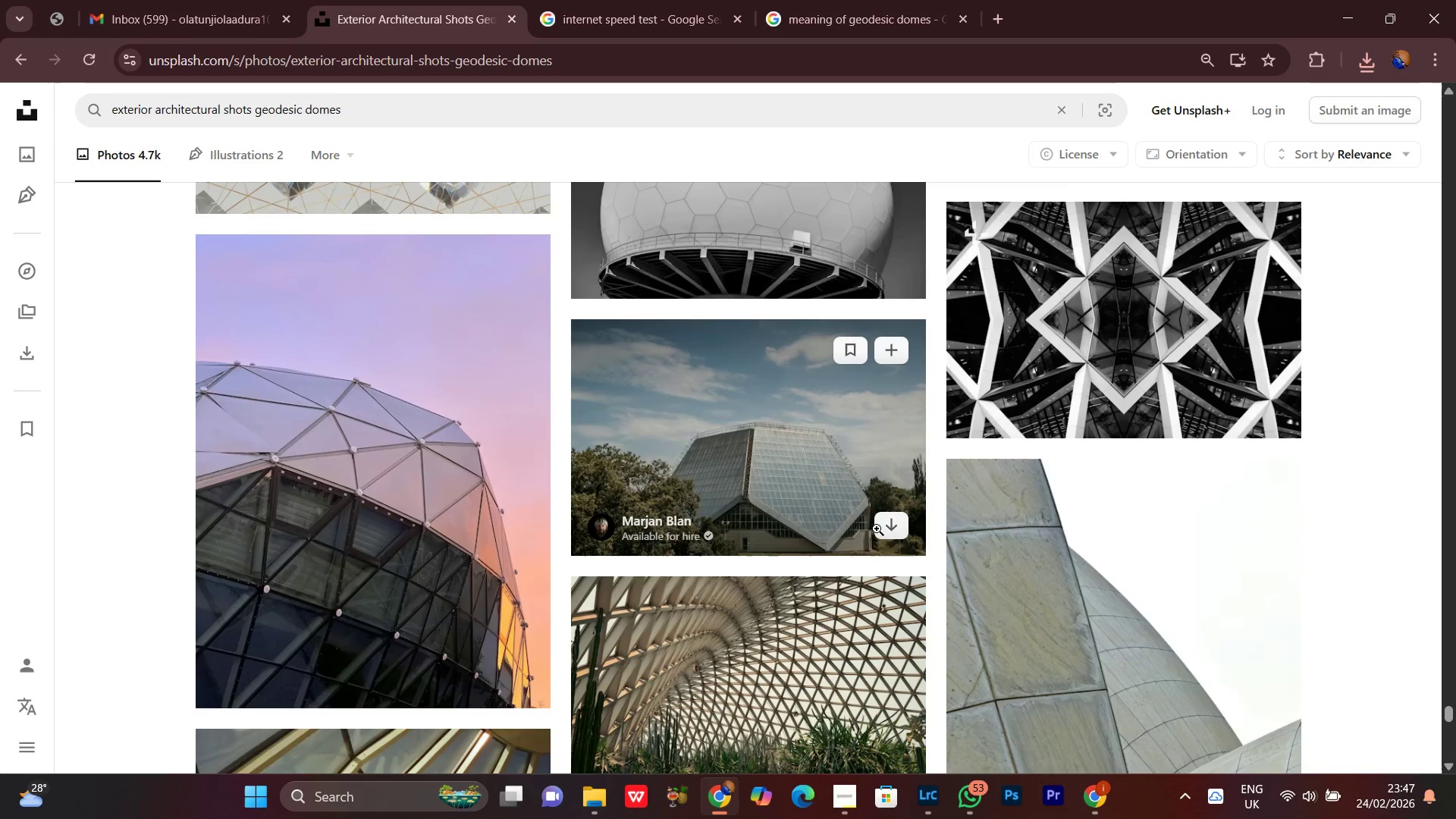 
left_click([884, 529])
 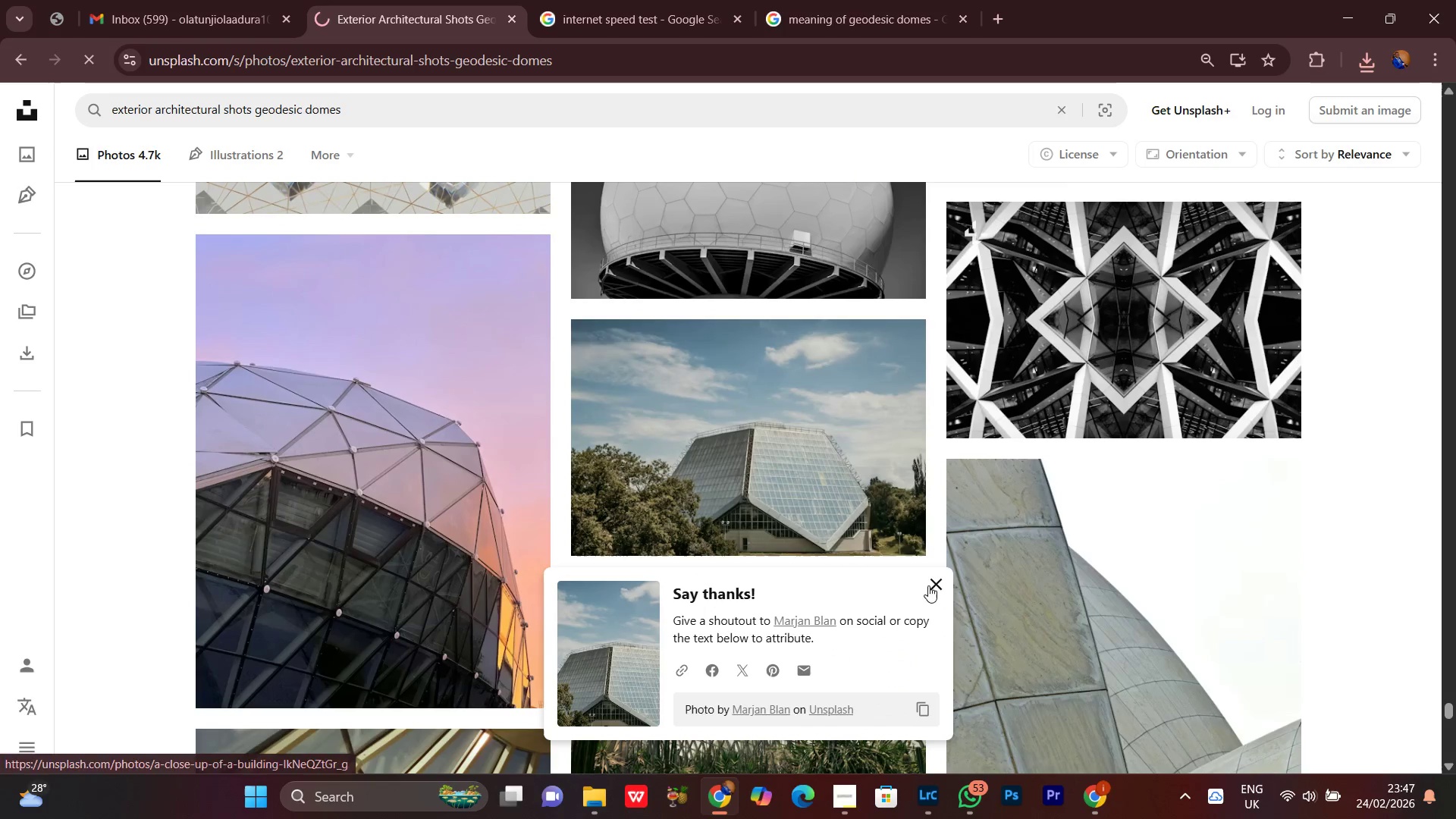 
left_click([932, 581])
 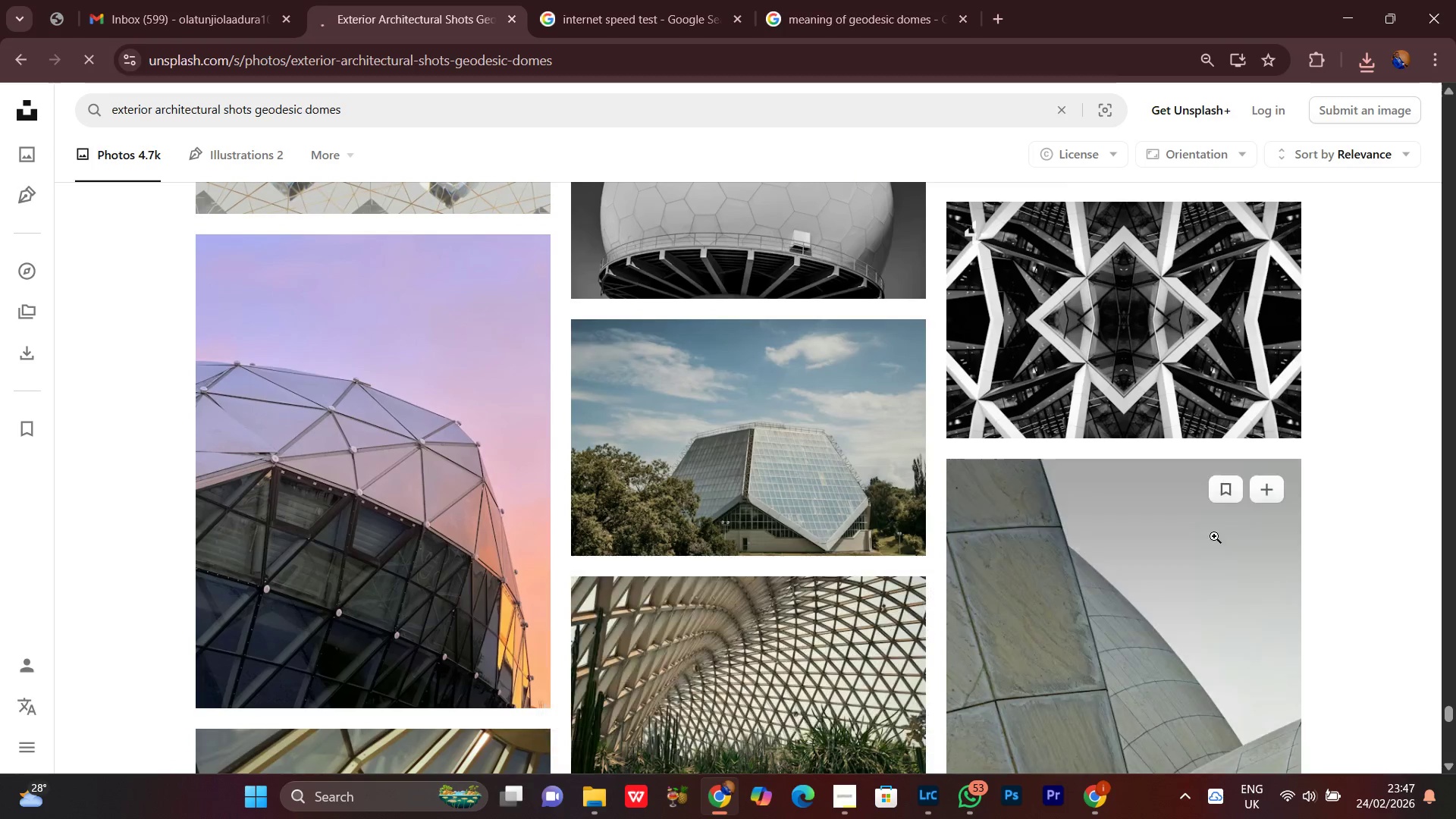 
scroll: coordinate [1439, 416], scroll_direction: down, amount: 10.0
 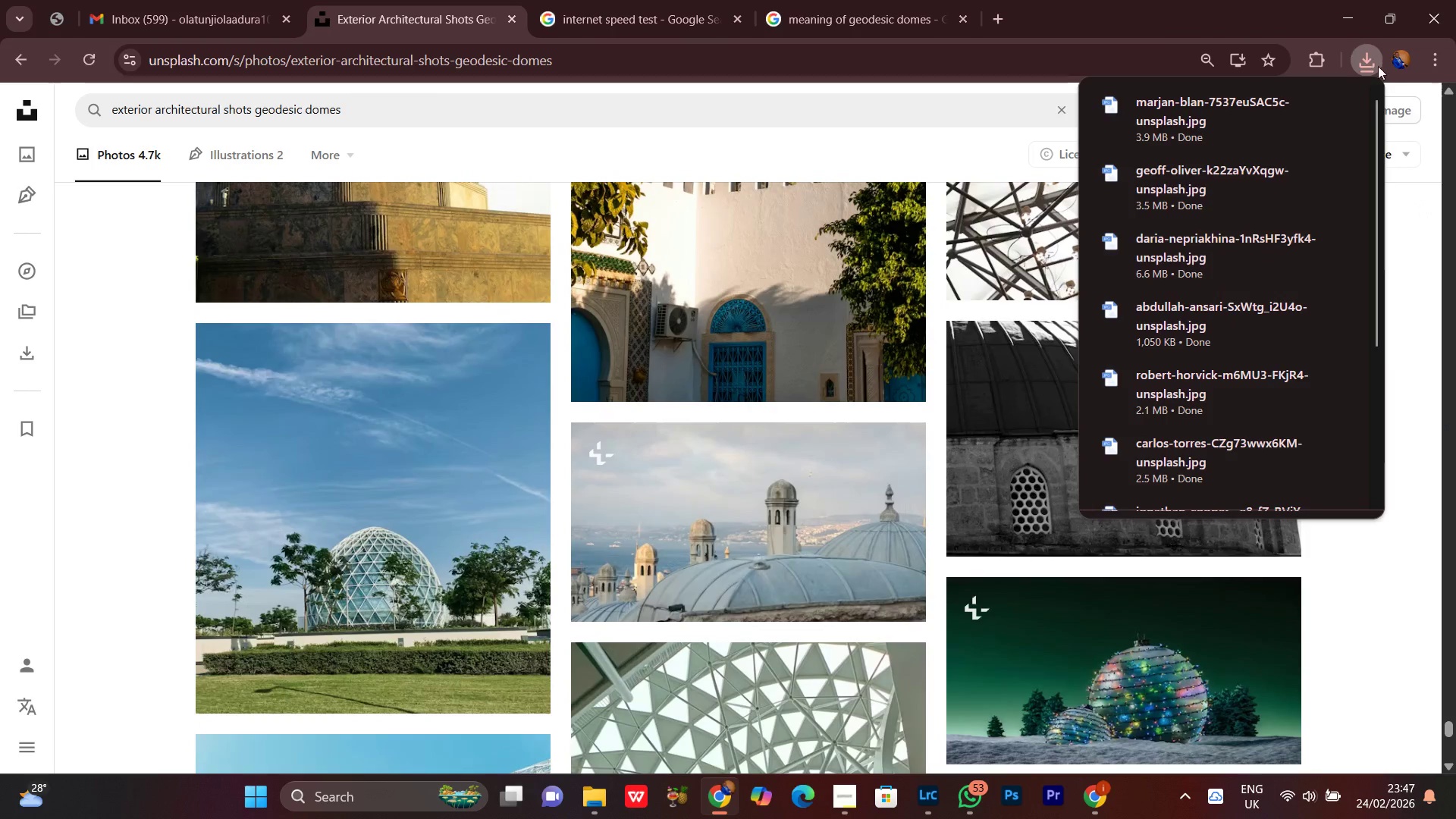 
left_click([1356, 55])
 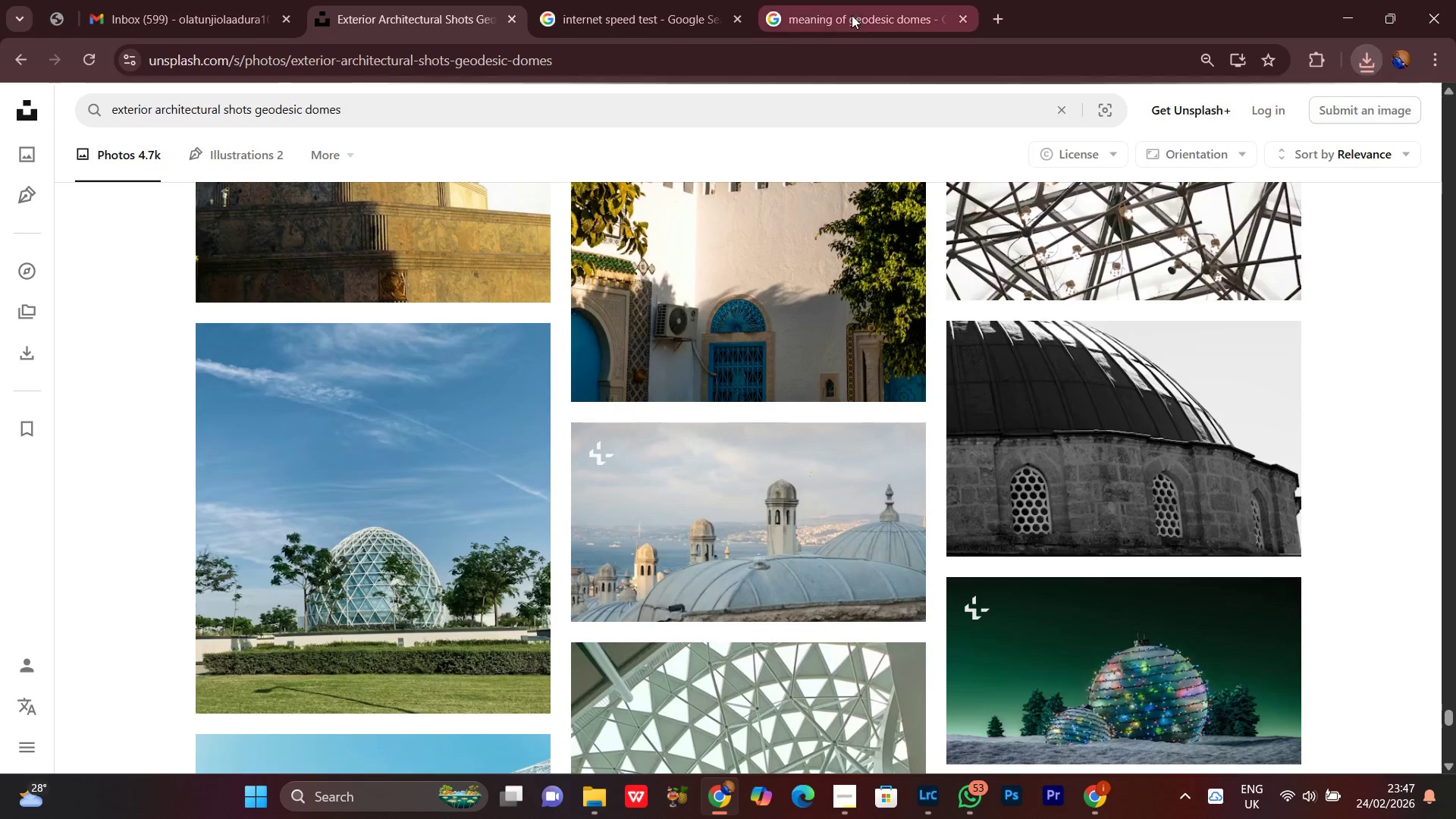 
left_click([863, 0])
 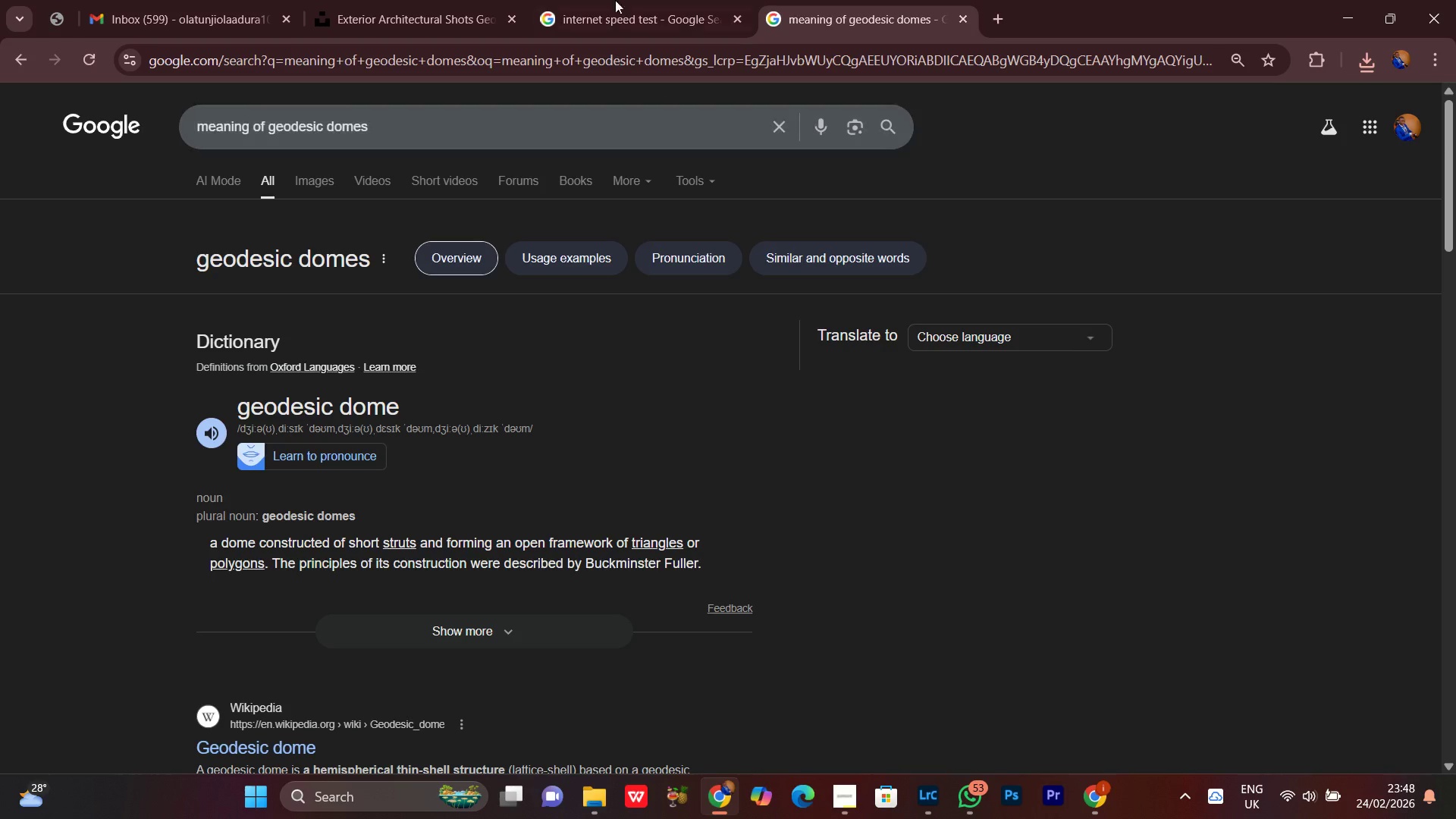 
left_click([637, 0])
 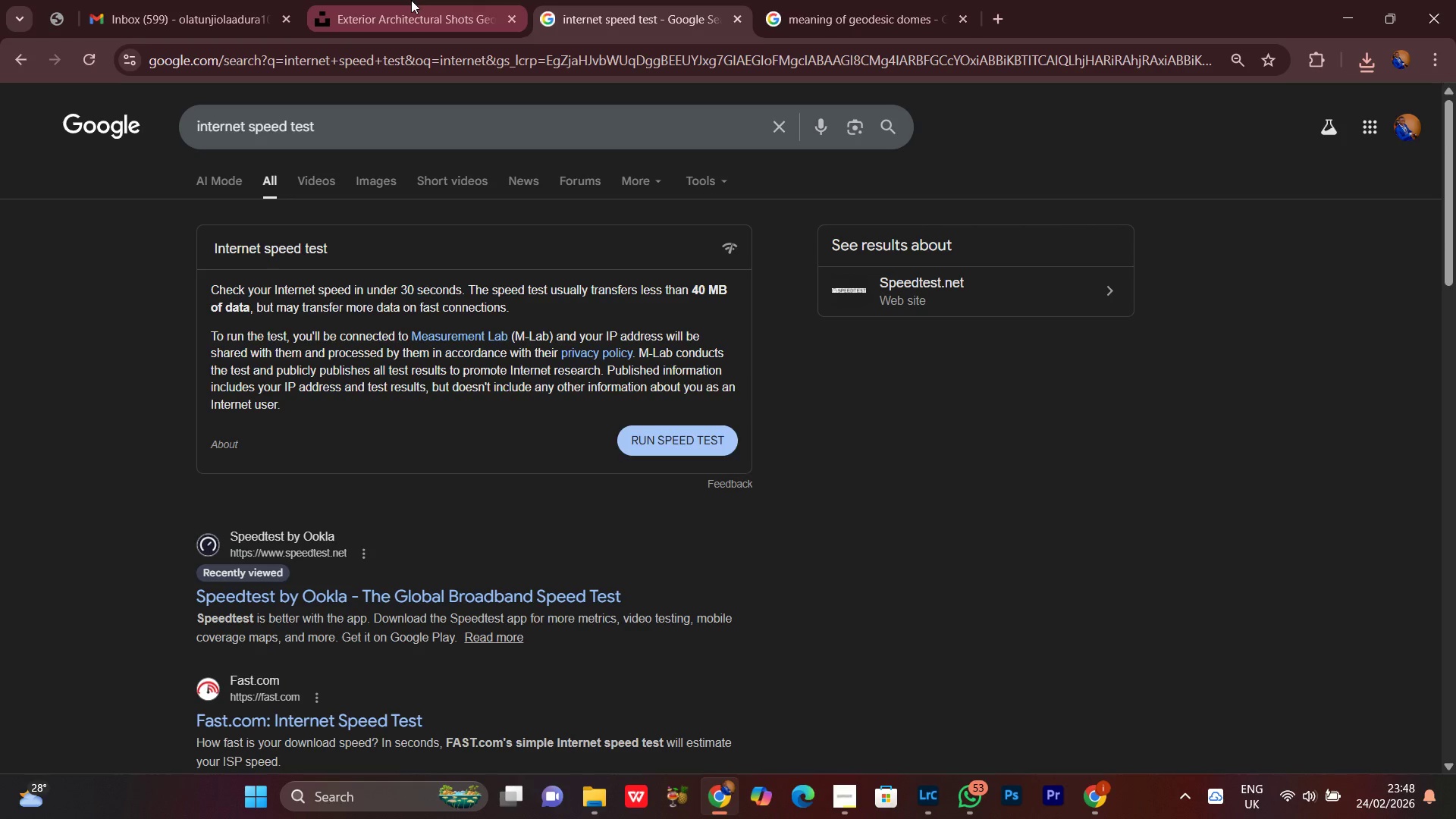 
left_click([411, 0])
 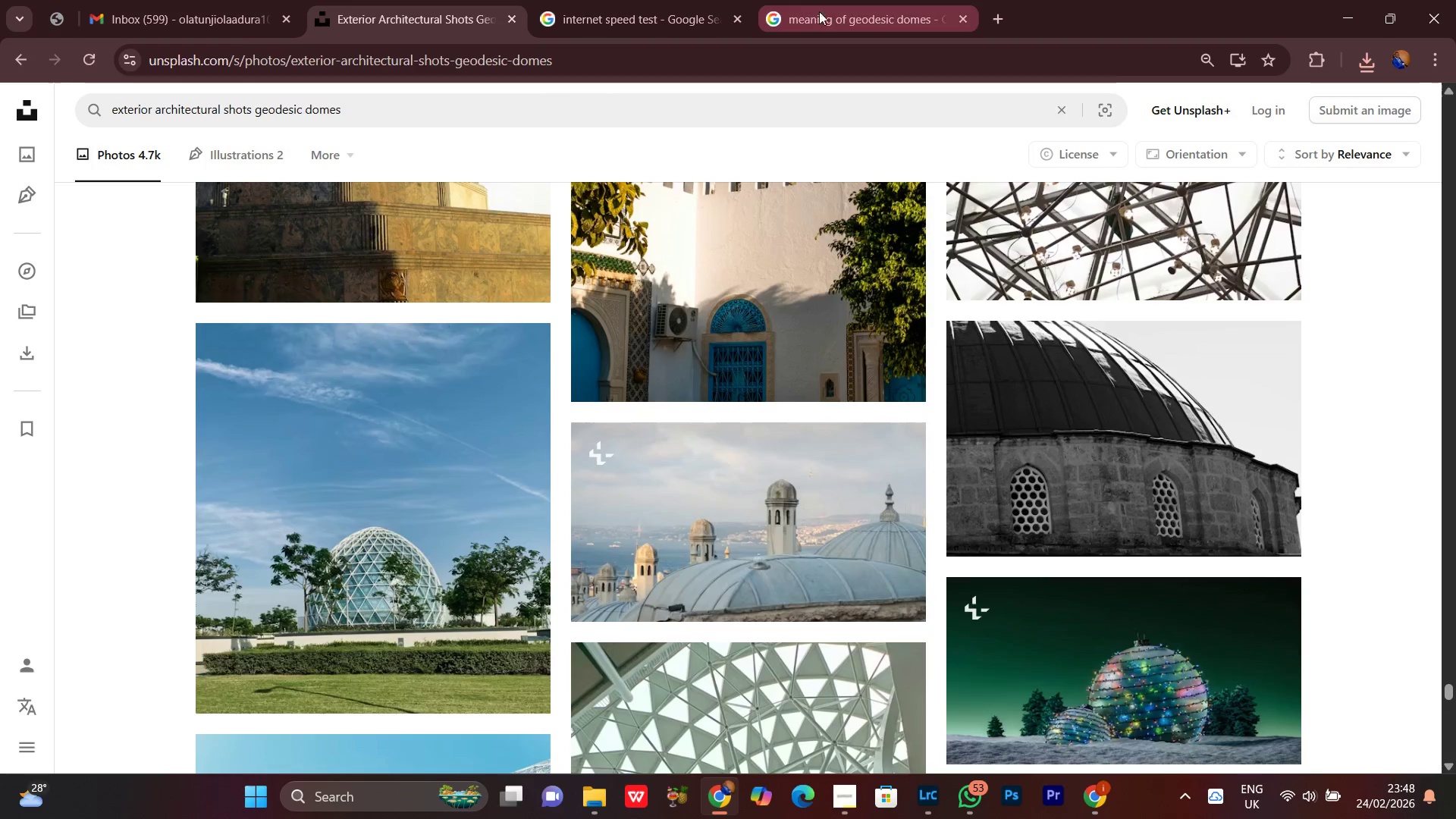 
left_click([844, 7])
 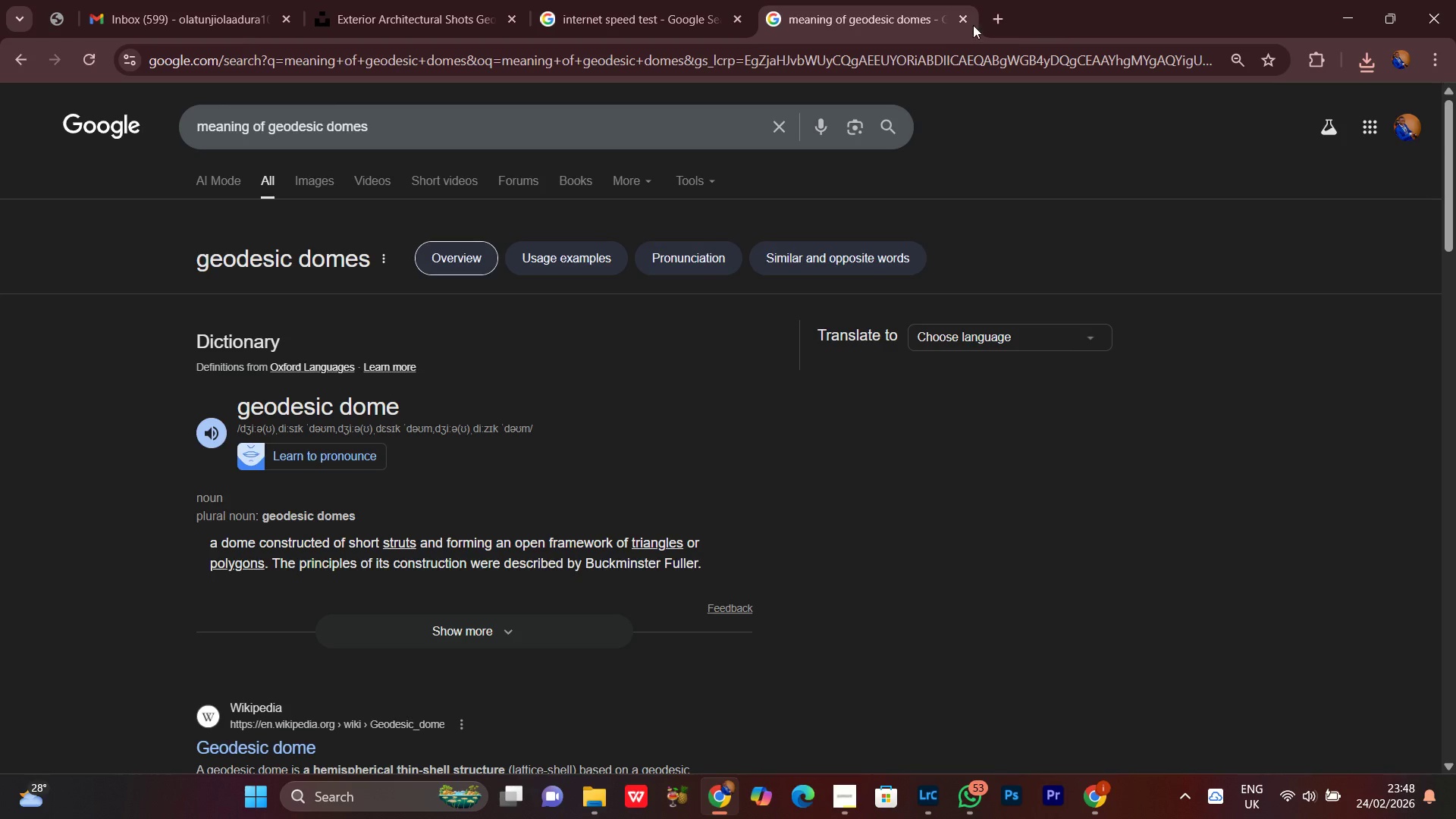 
left_click([961, 15])
 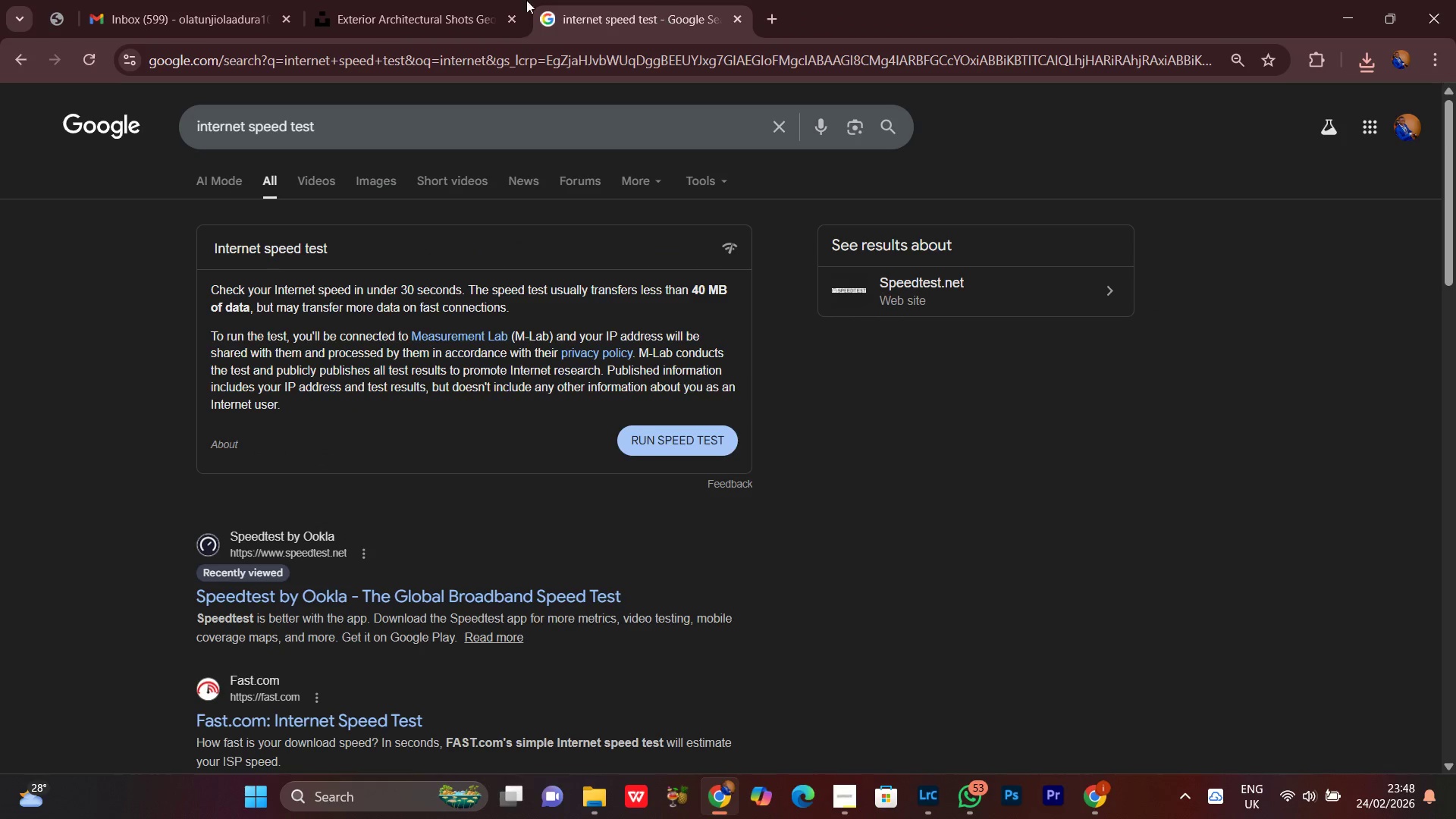 
left_click([411, 0])
 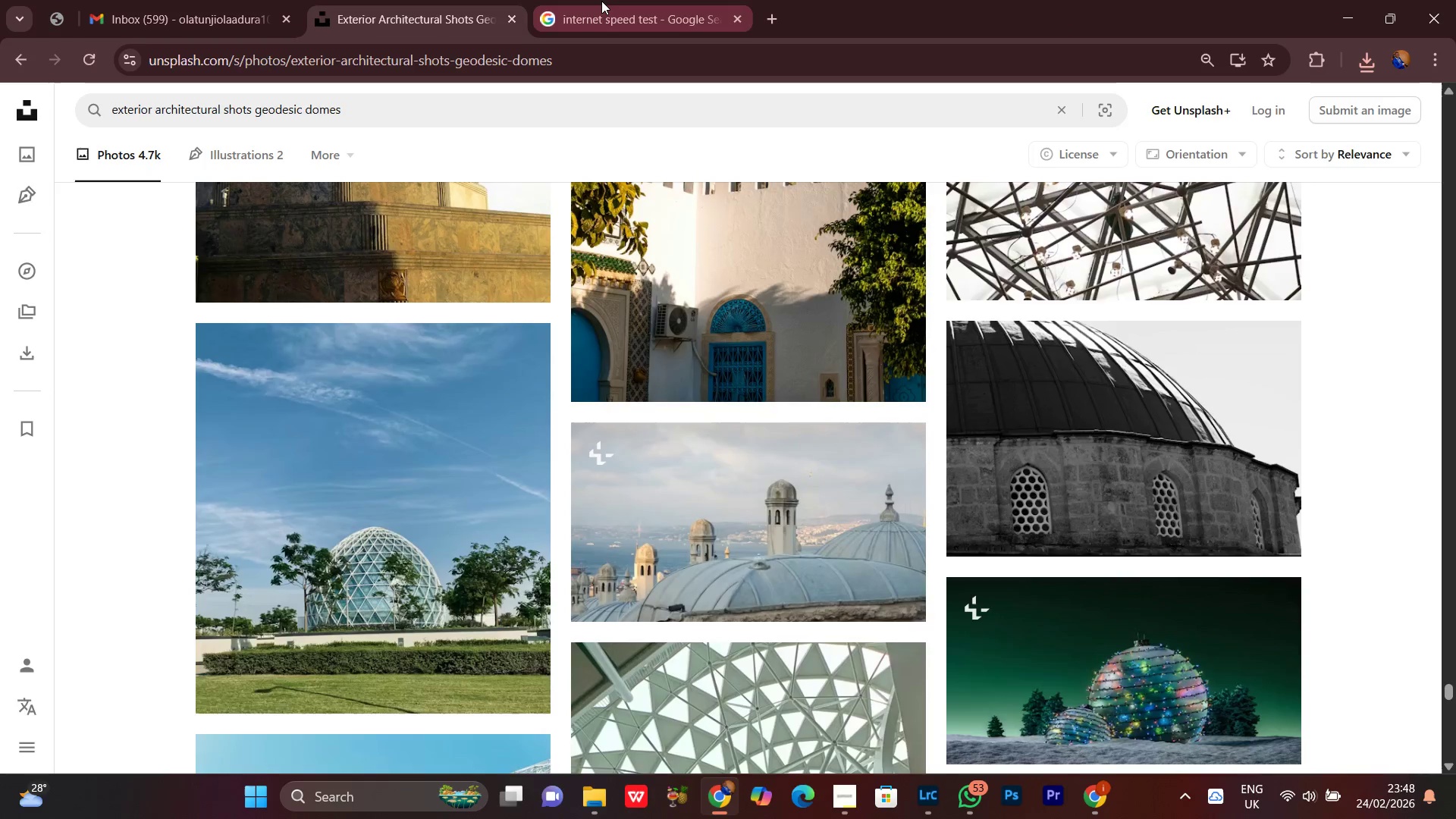 
left_click([601, 0])
 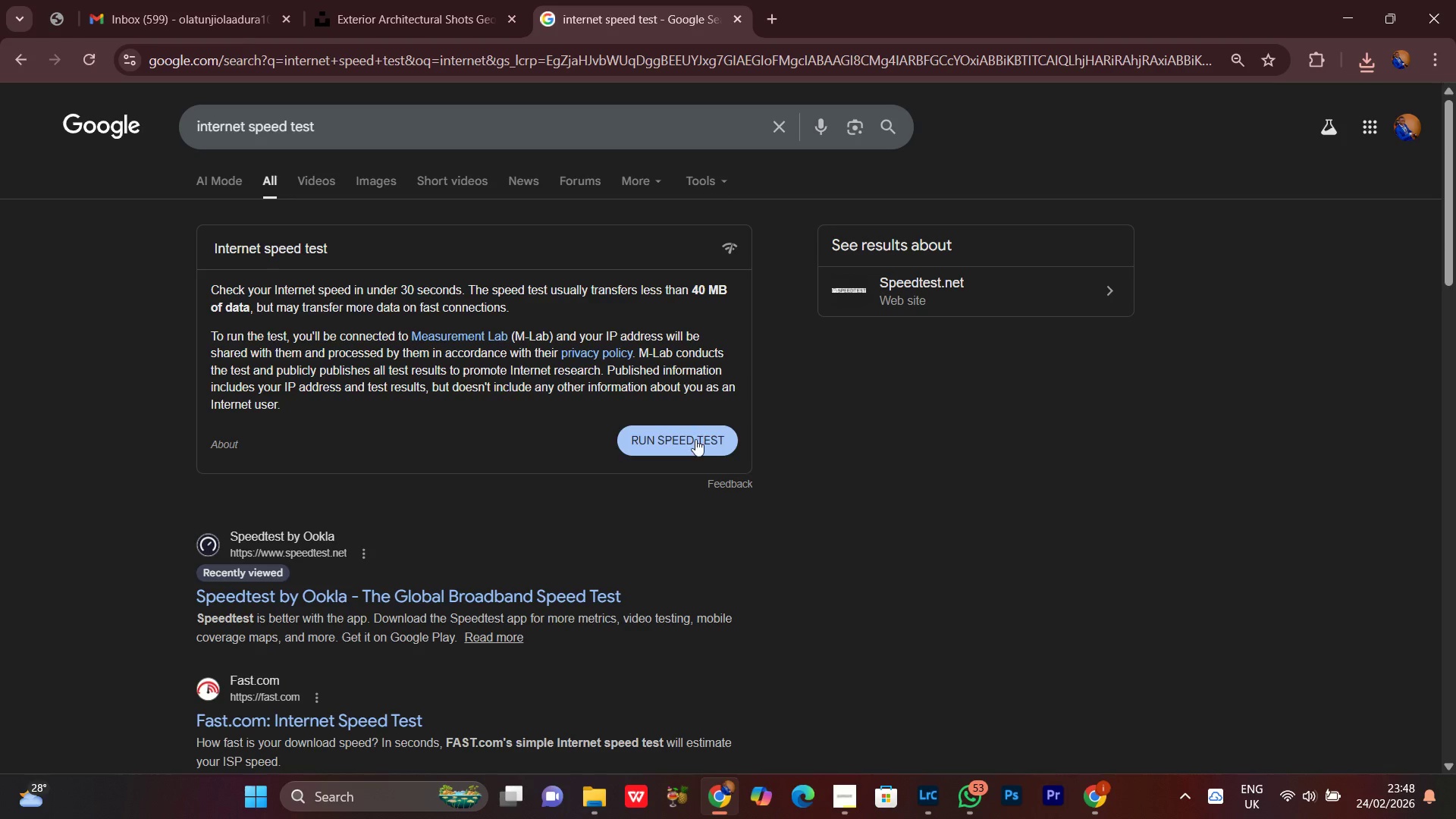 
left_click([692, 428])
 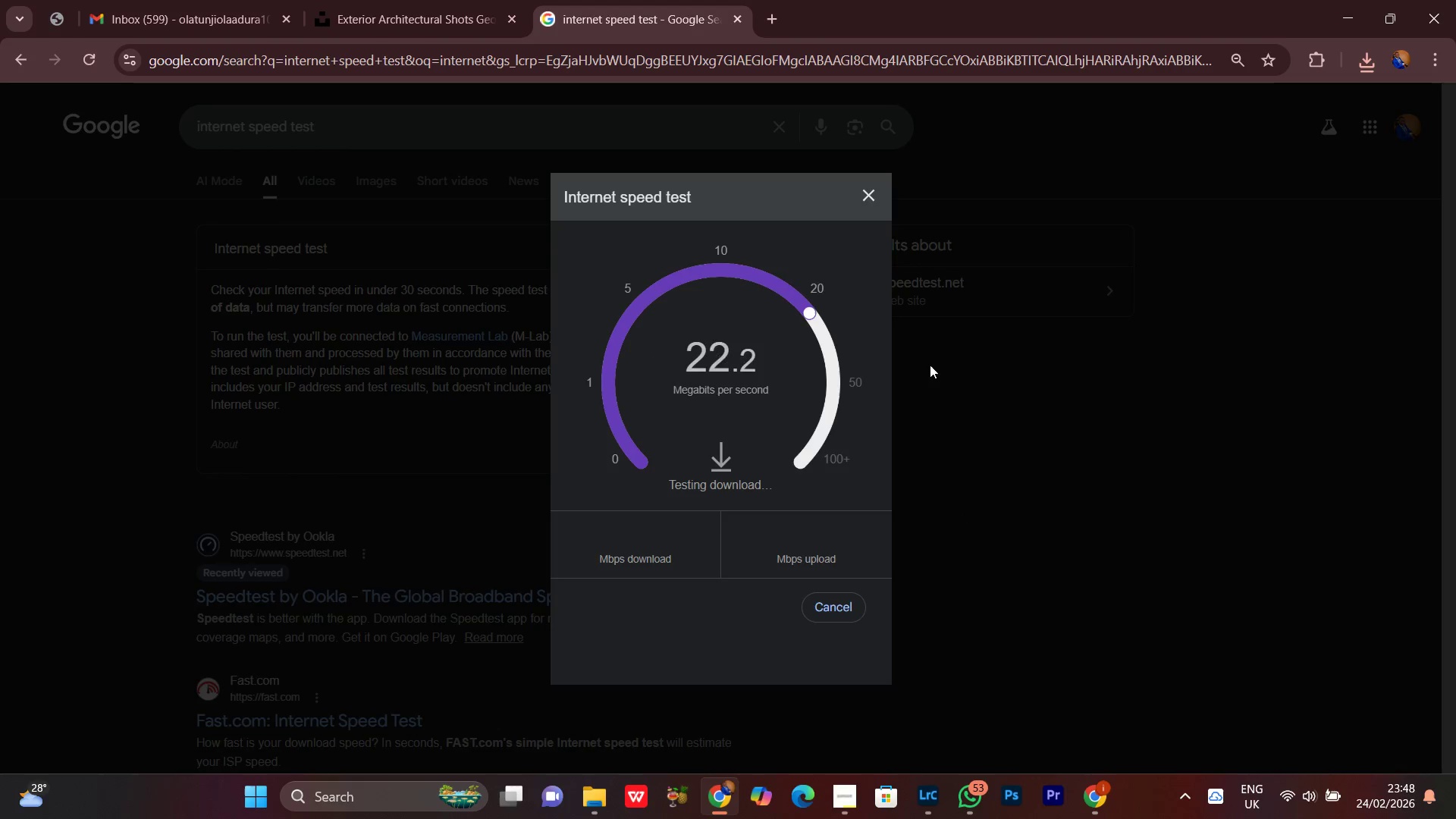 
wait(6.5)
 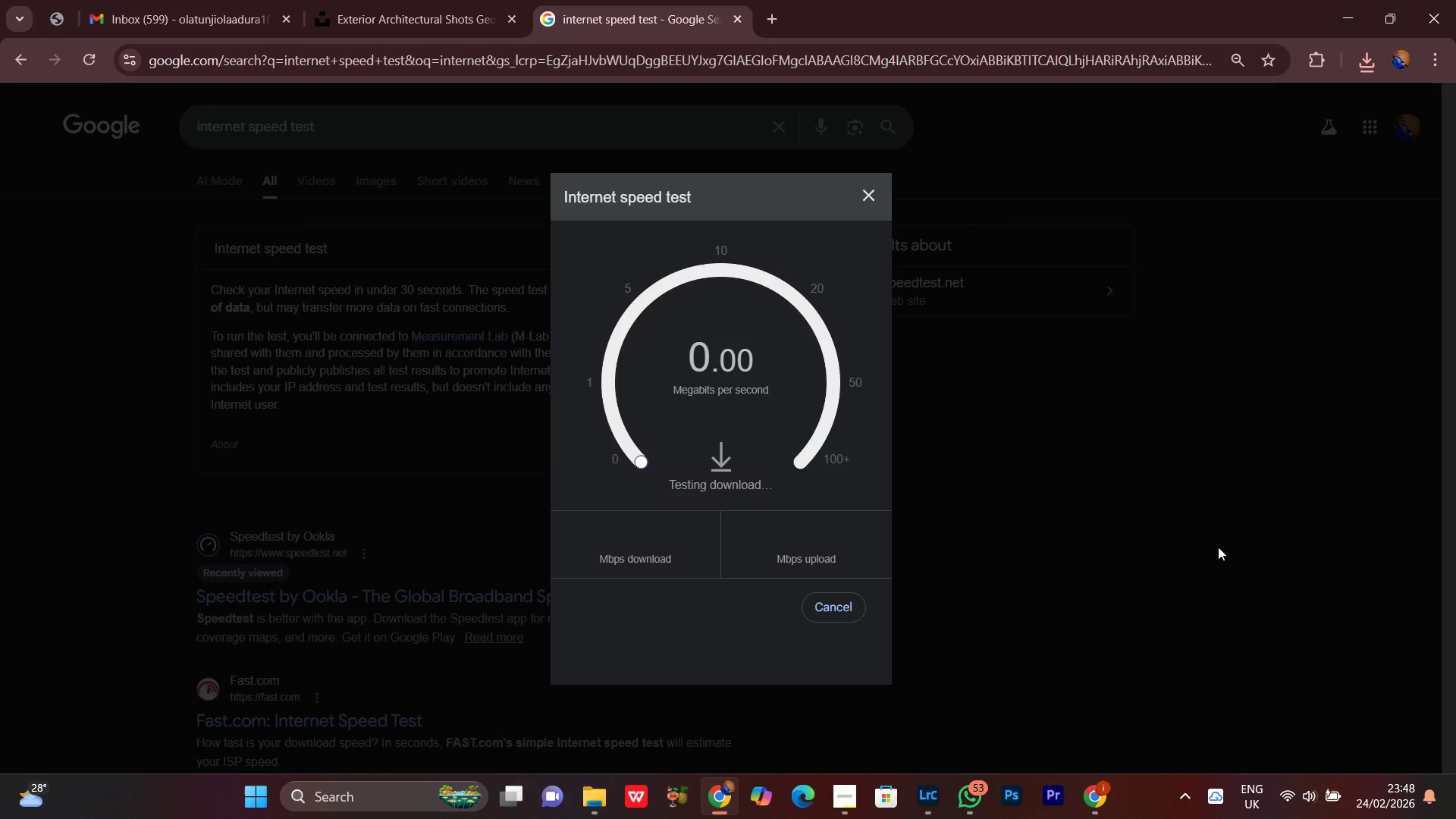 
left_click([425, 0])
 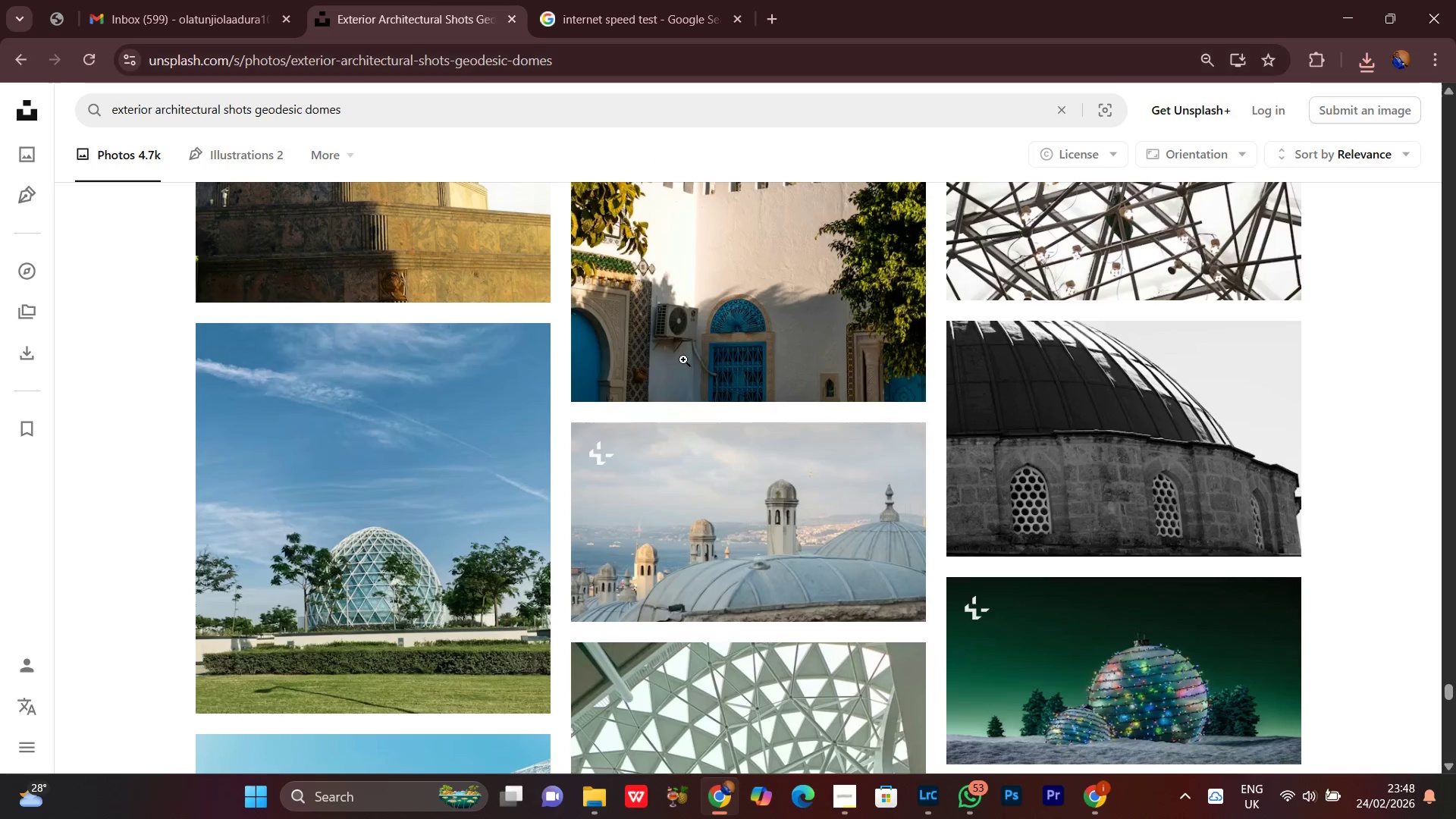 
scroll: coordinate [760, 559], scroll_direction: down, amount: 11.0
 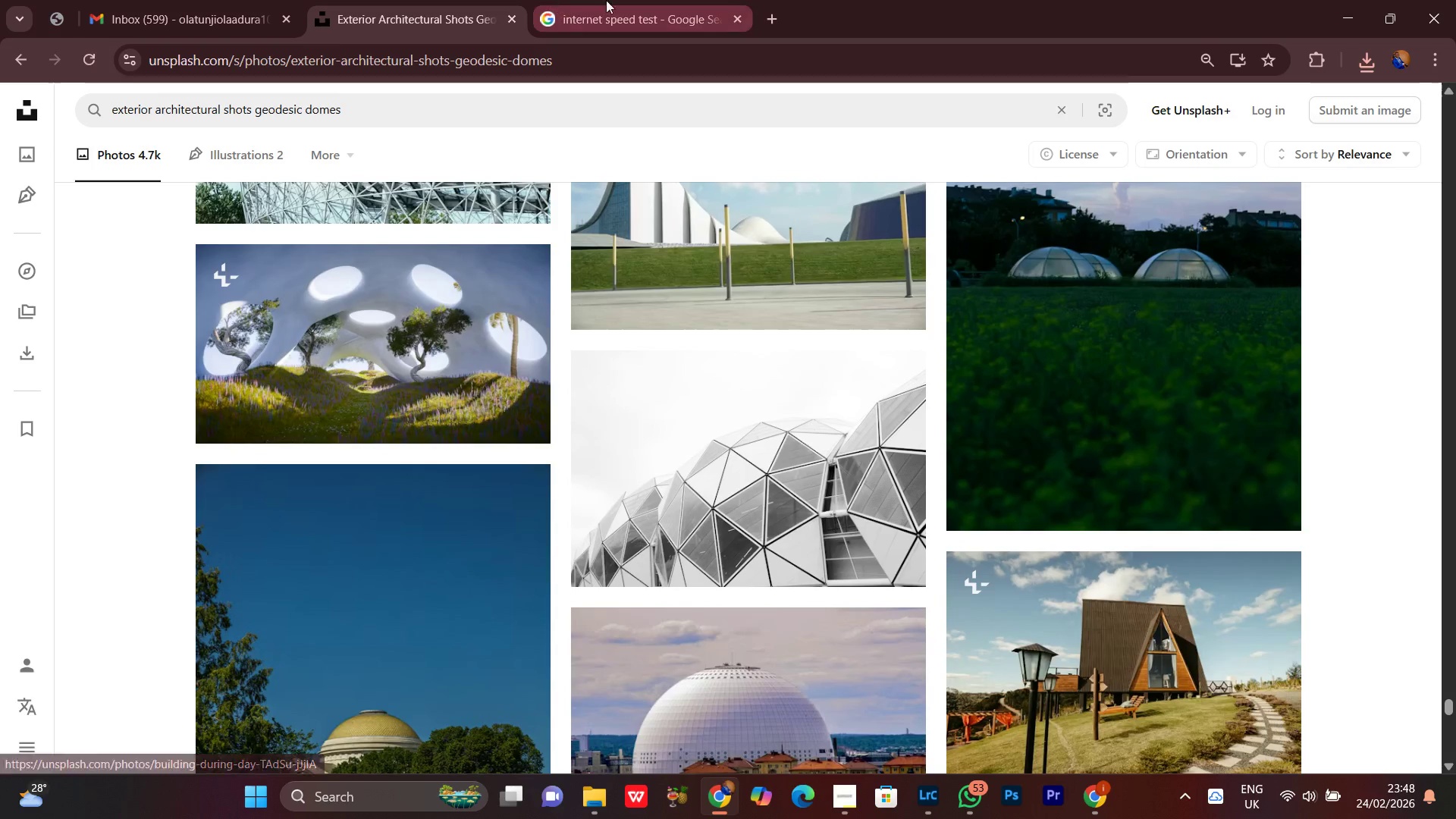 
left_click([639, 0])
 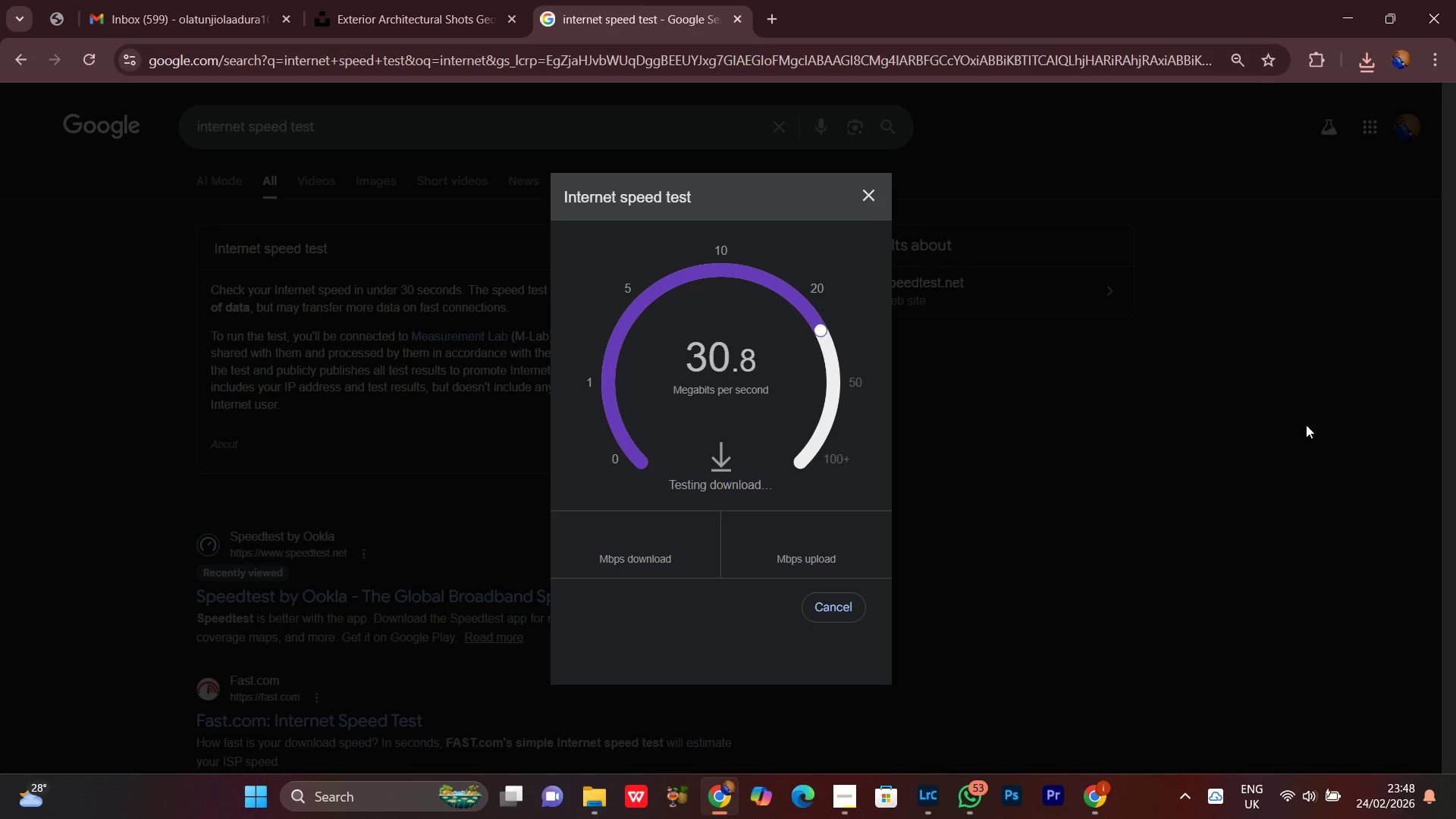 
scroll: coordinate [1340, 431], scroll_direction: down, amount: 3.0
 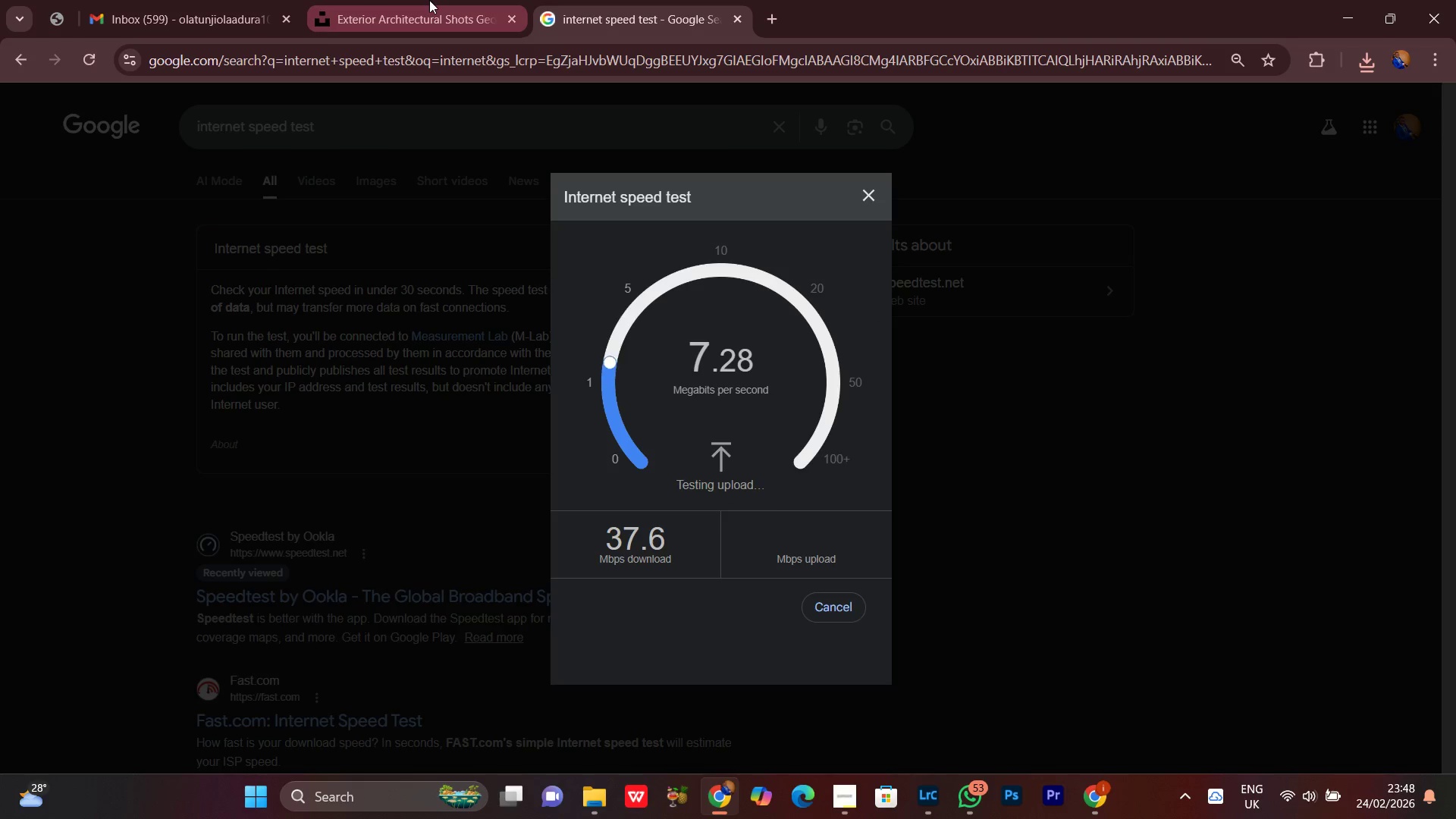 
left_click([429, 0])
 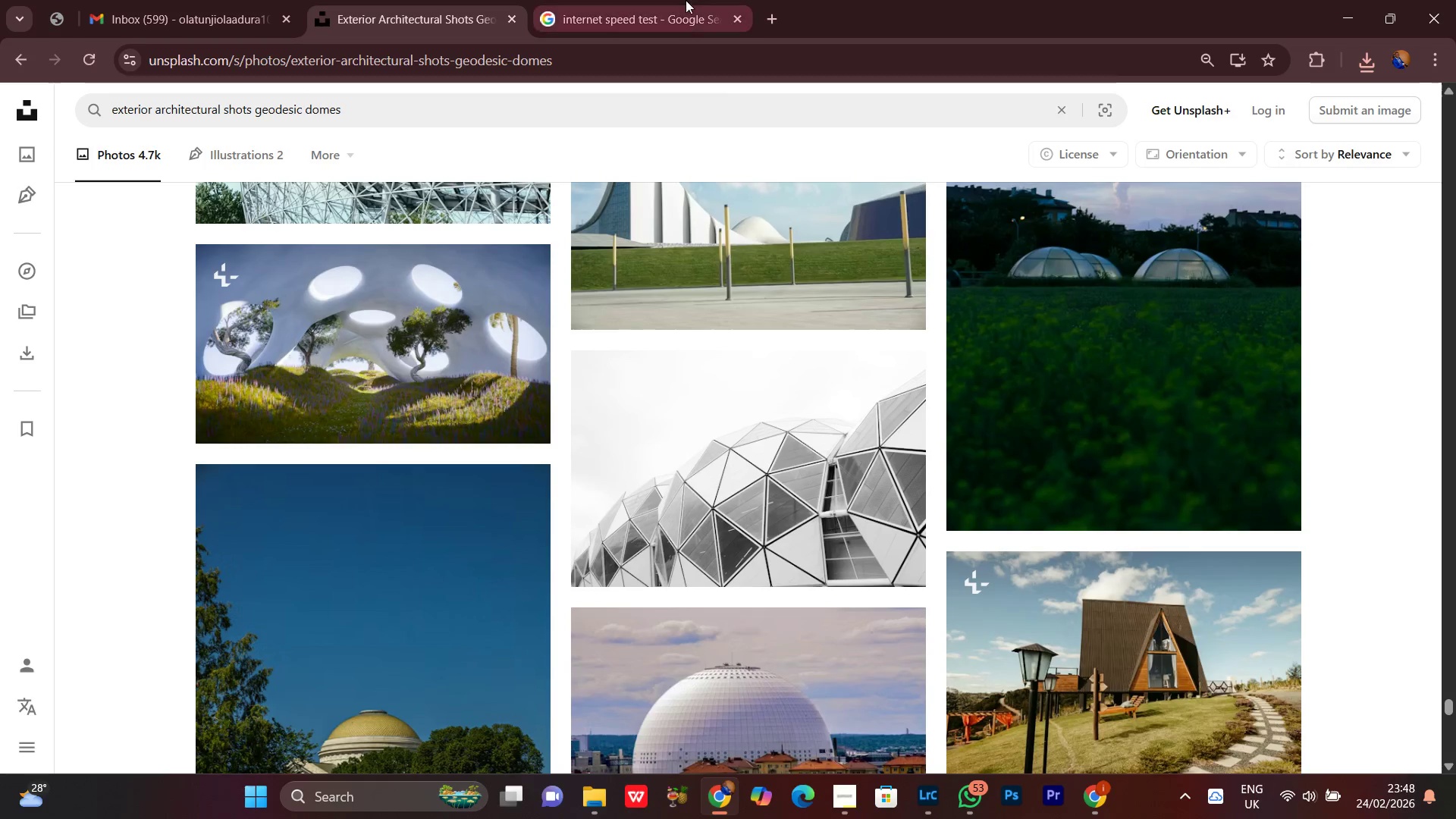 
left_click([685, 0])
 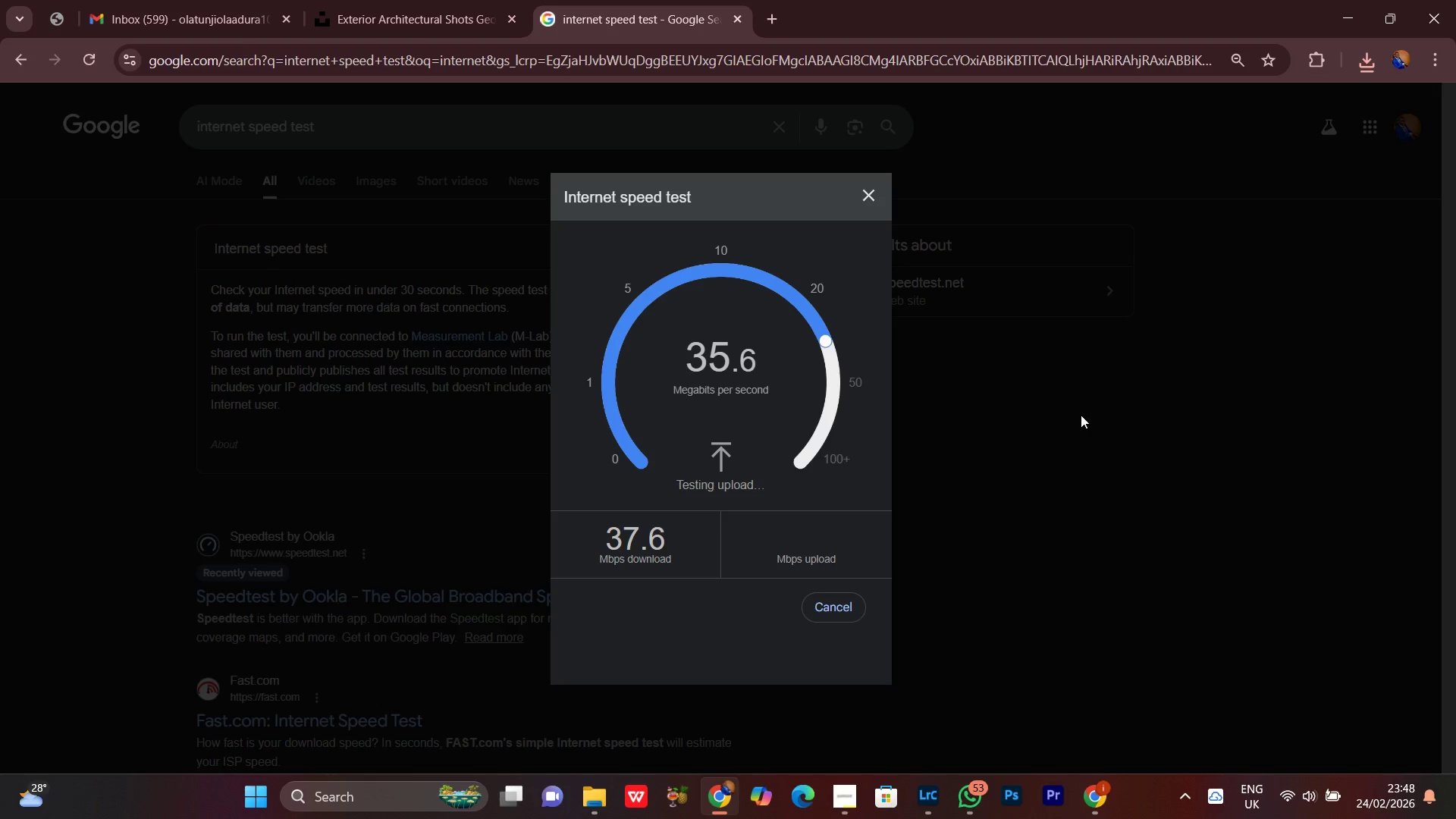 
scroll: coordinate [808, 363], scroll_direction: down, amount: 3.0
 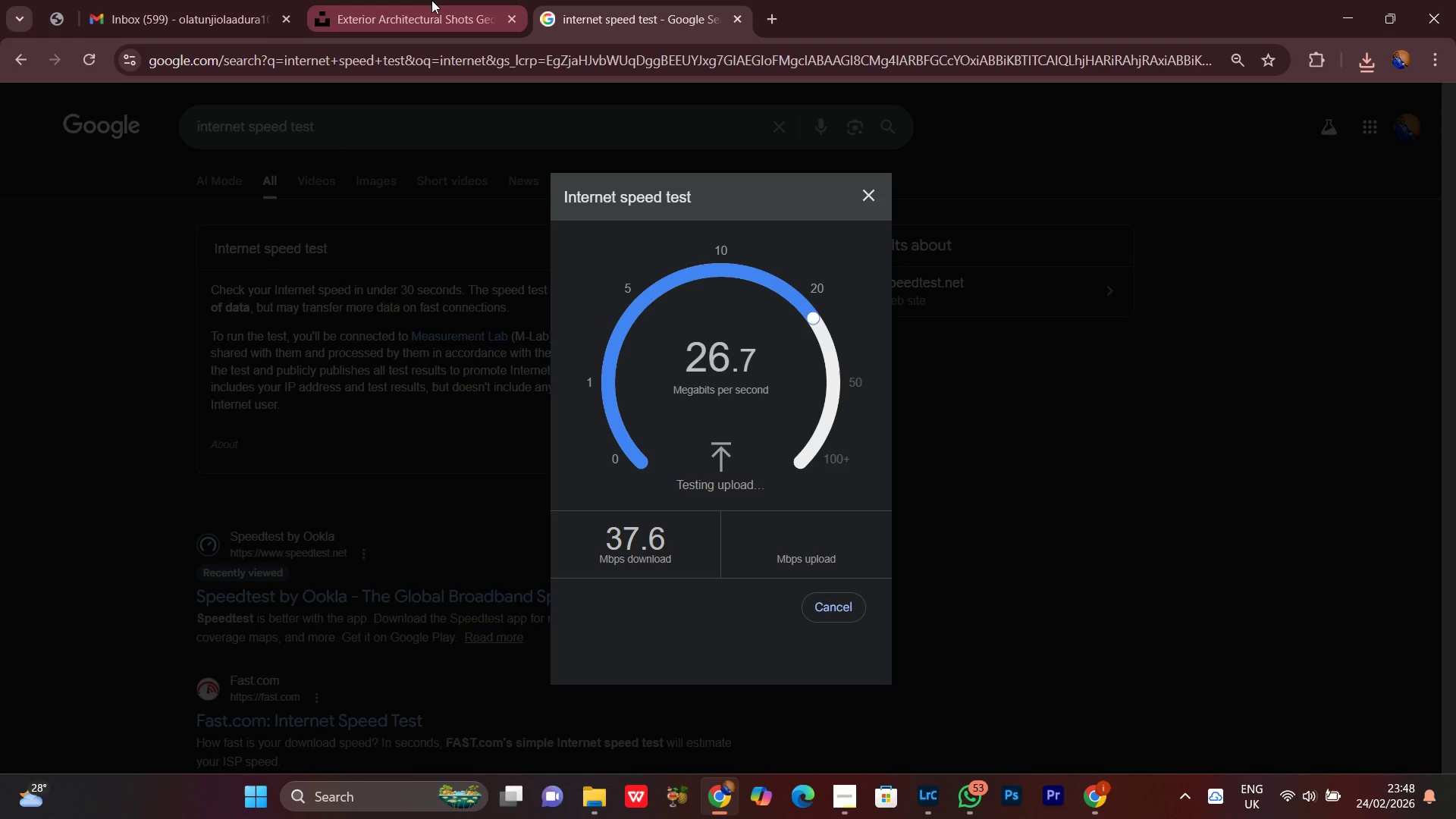 
left_click([431, 0])
 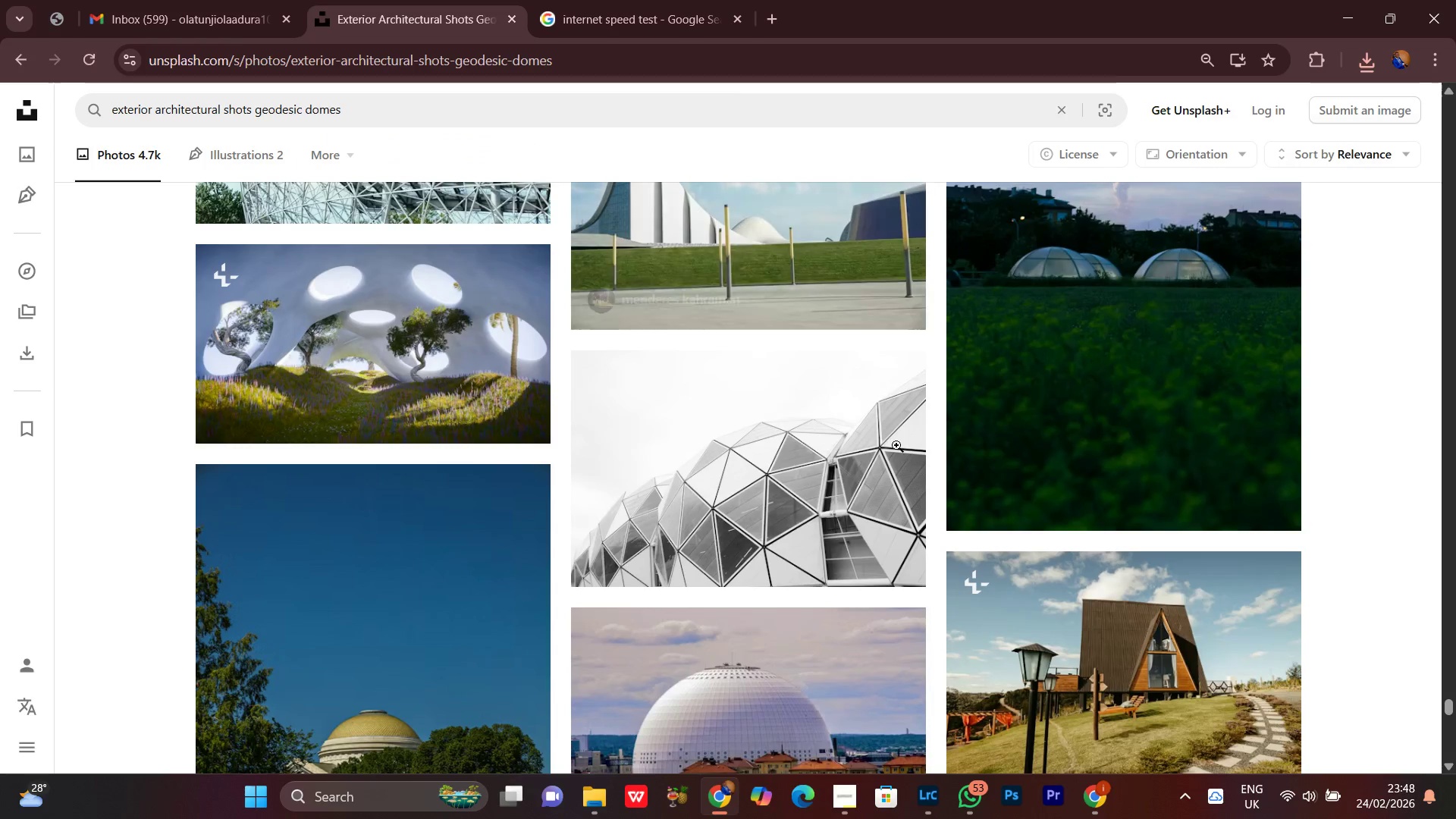 
scroll: coordinate [569, 339], scroll_direction: down, amount: 11.0
 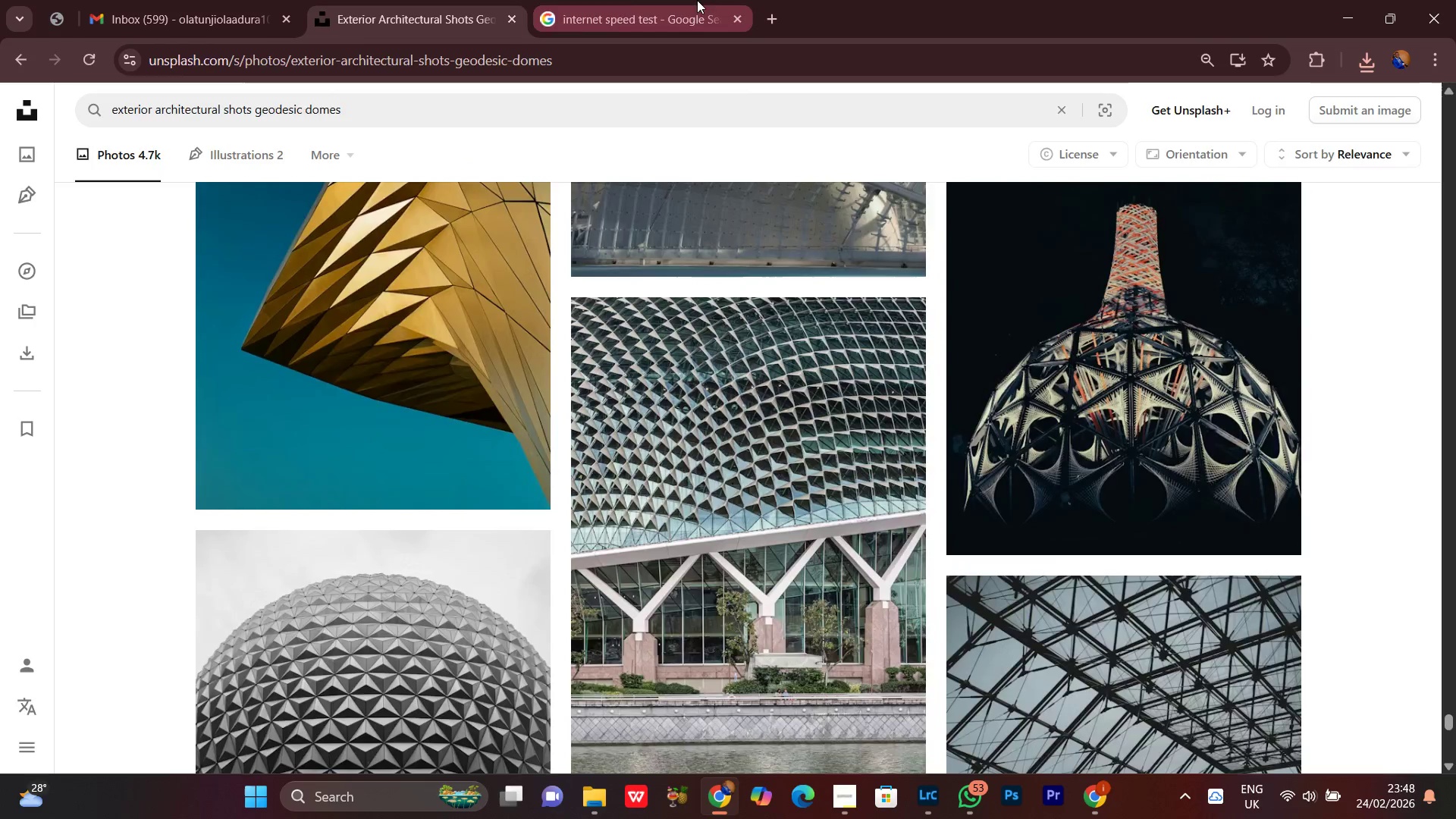 
left_click([607, 4])
 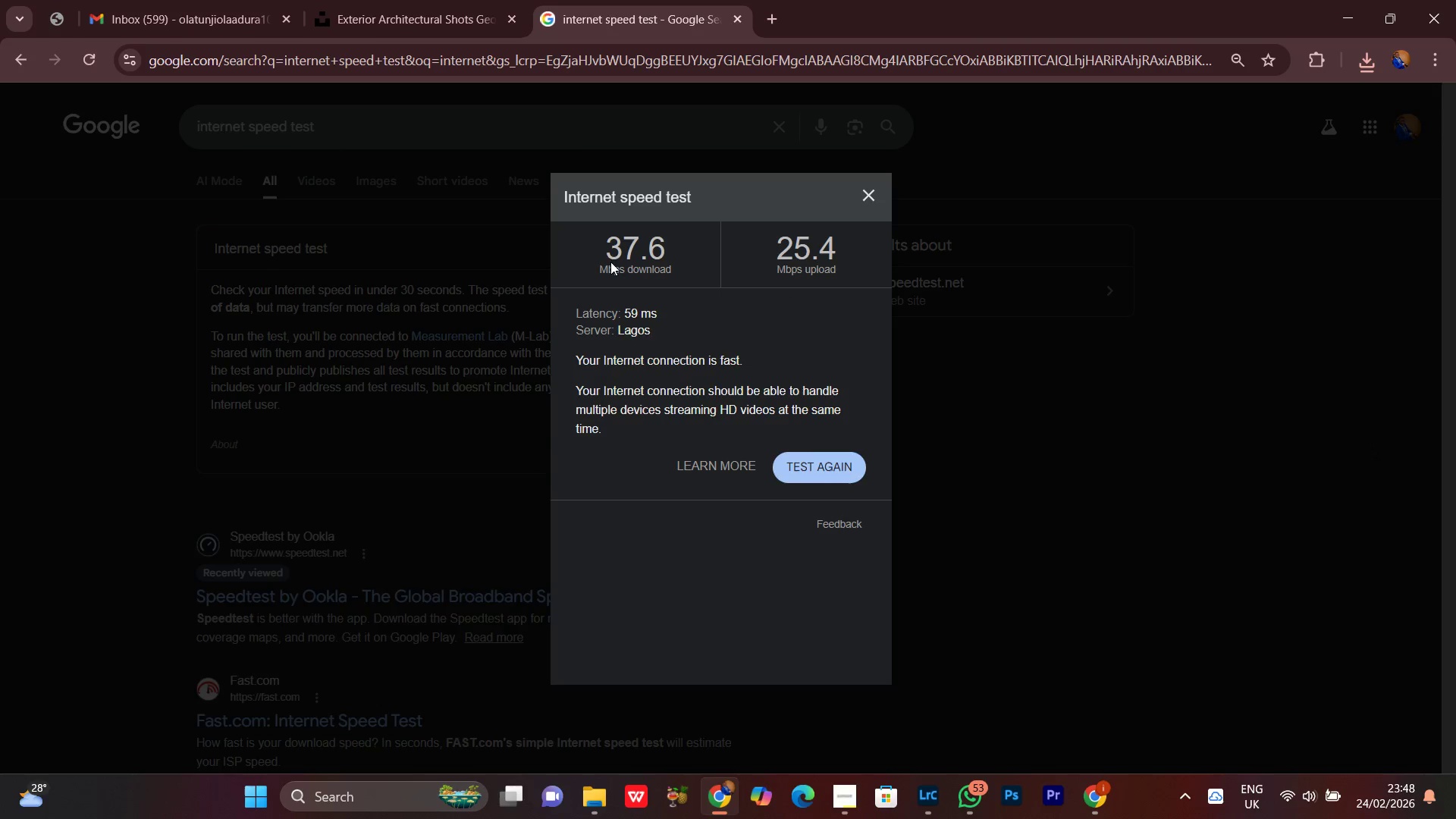 
left_click_drag(start_coordinate=[601, 244], to_coordinate=[678, 244])
 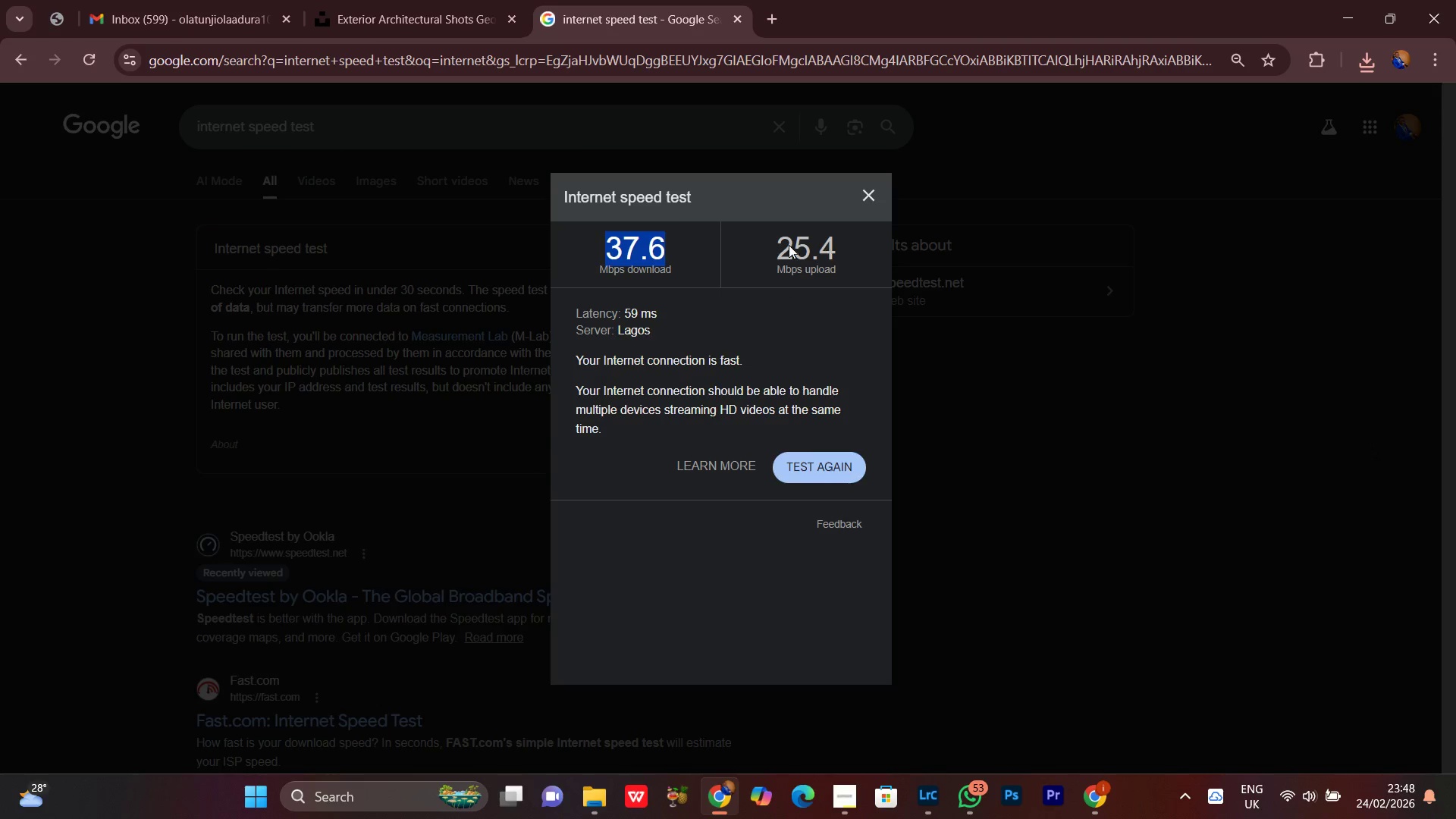 
left_click([786, 245])
 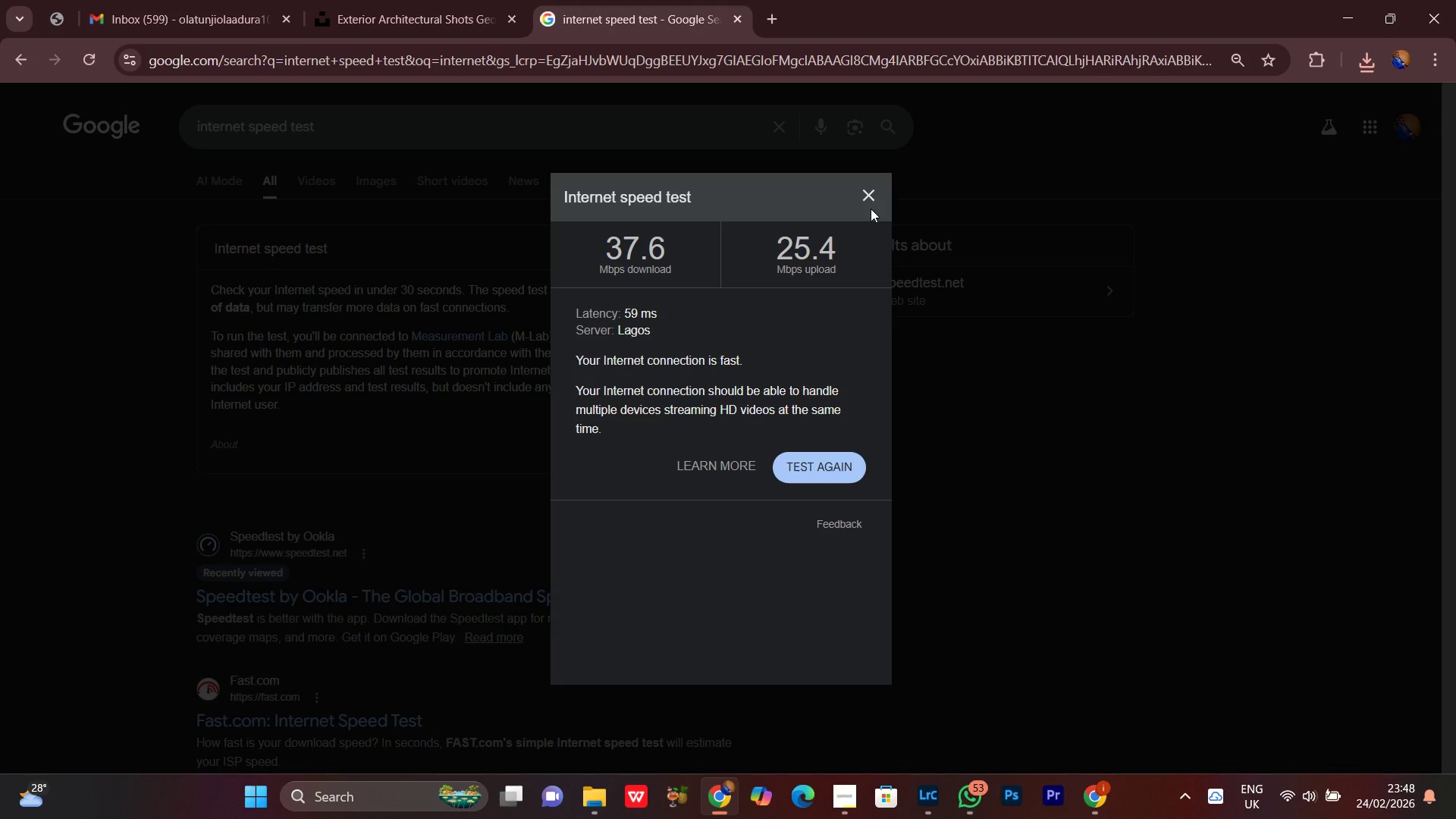 
wait(7.59)
 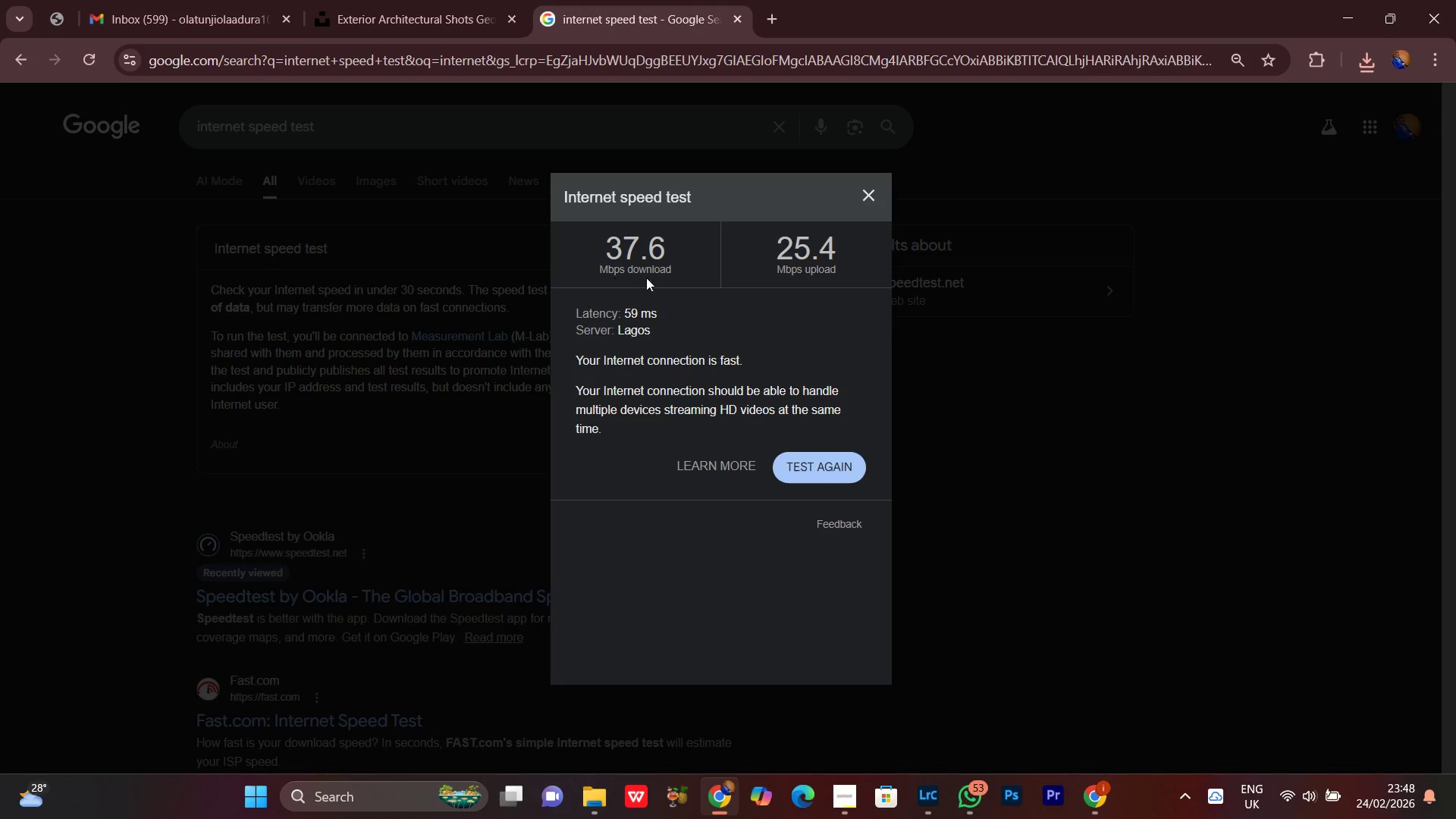 
left_click([872, 196])
 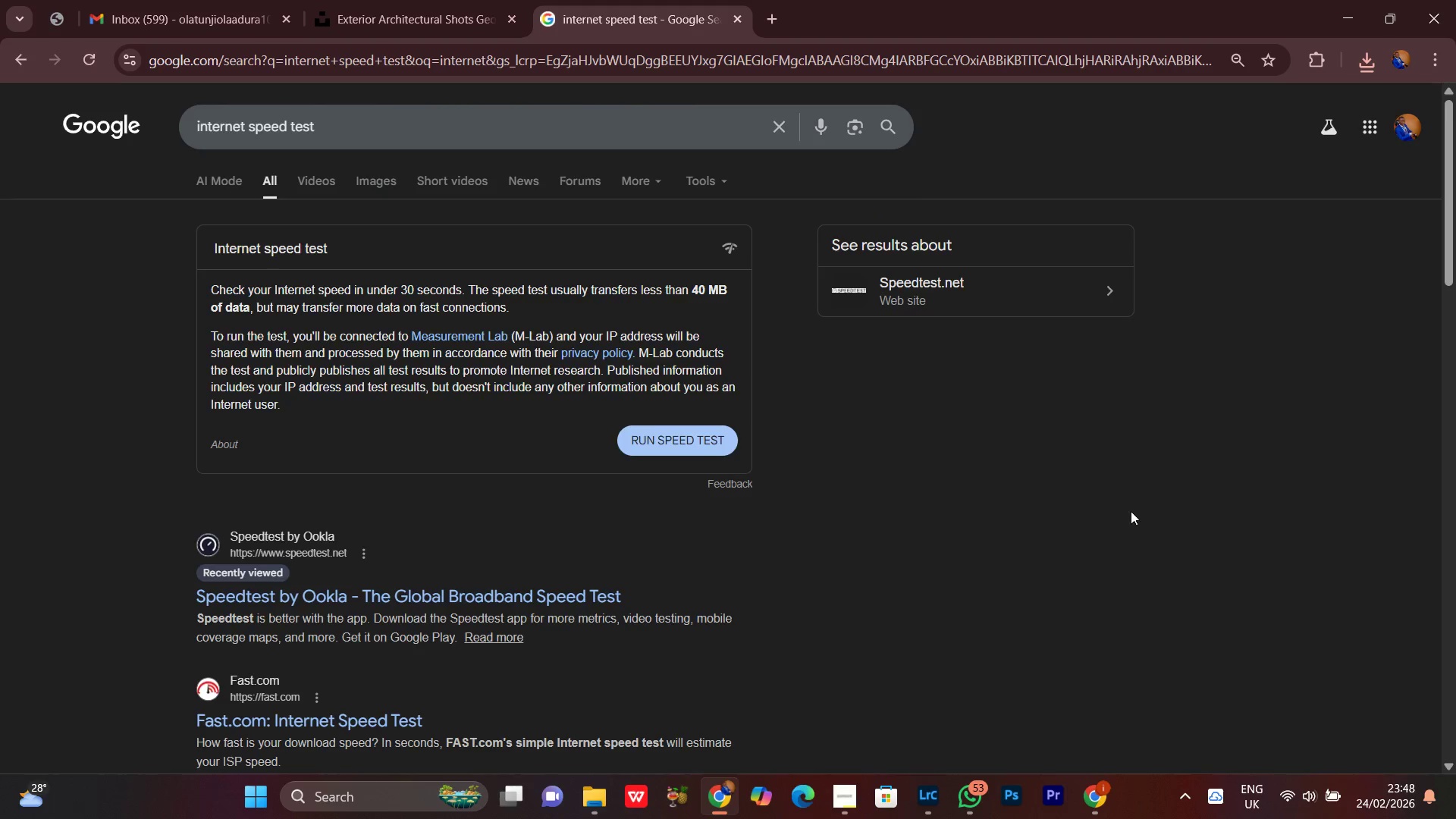 
scroll: coordinate [1131, 511], scroll_direction: up, amount: 1.0
 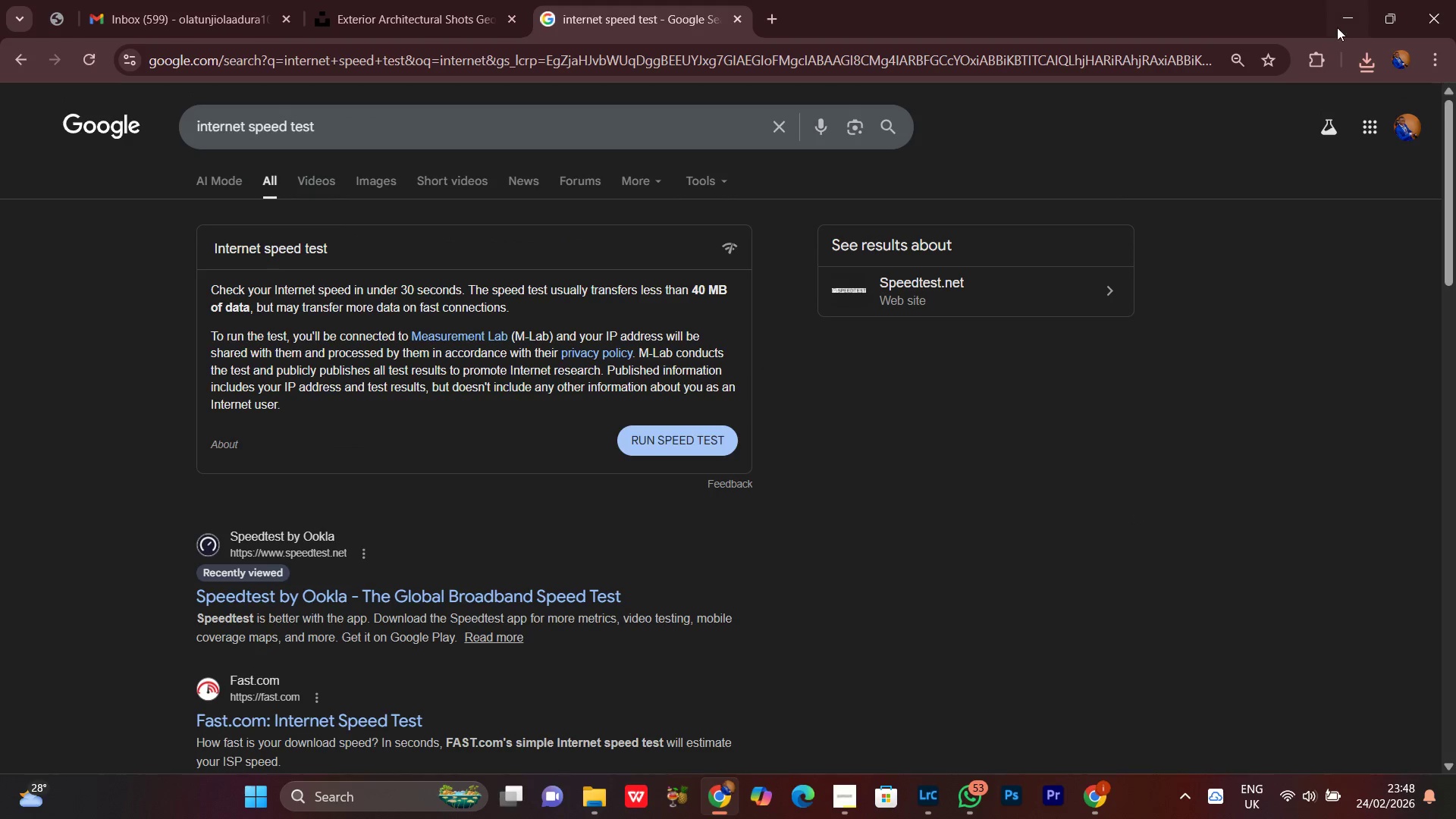 
left_click_drag(start_coordinate=[1344, 19], to_coordinate=[1338, 19])
 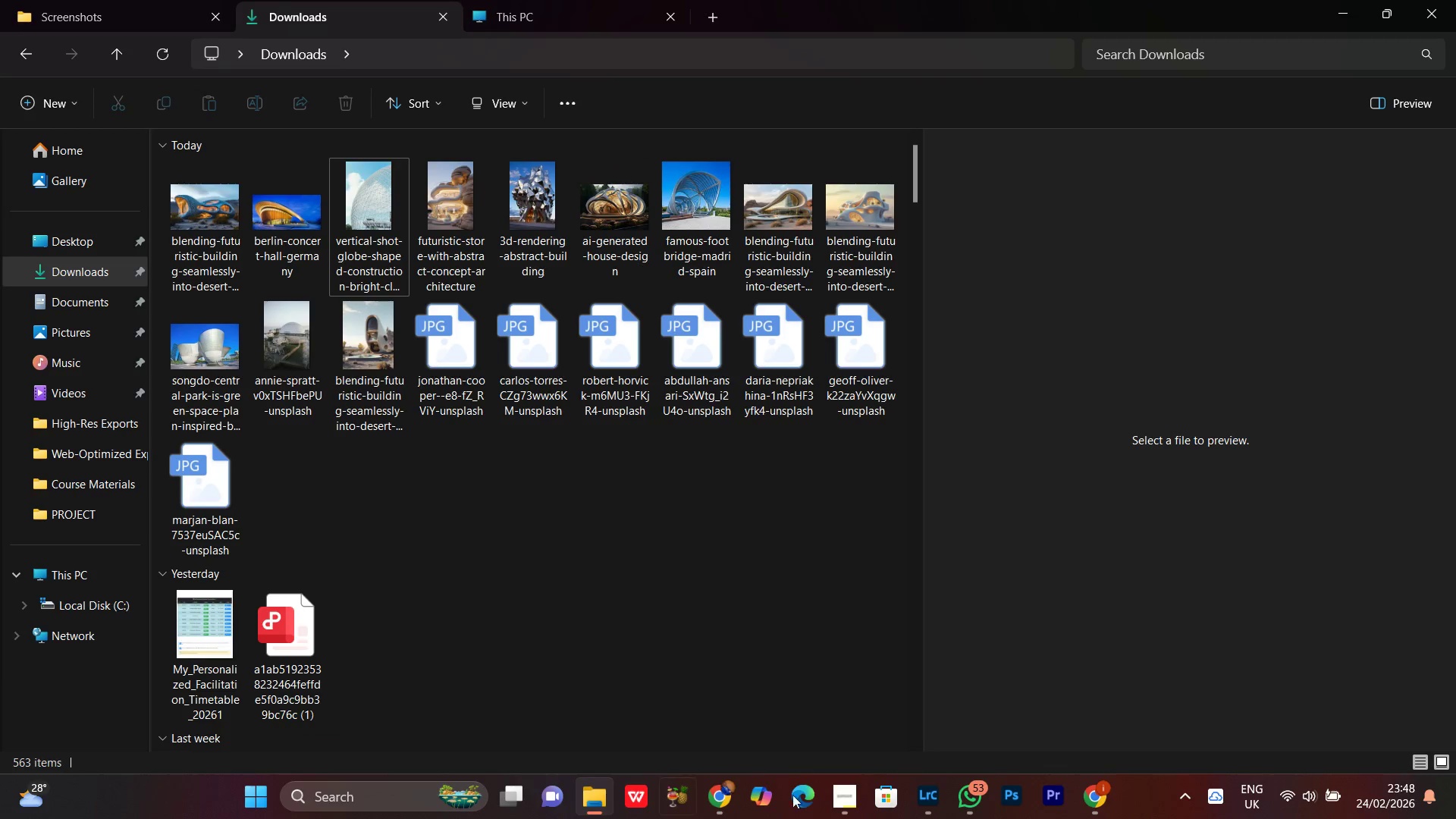 
left_click([843, 811])